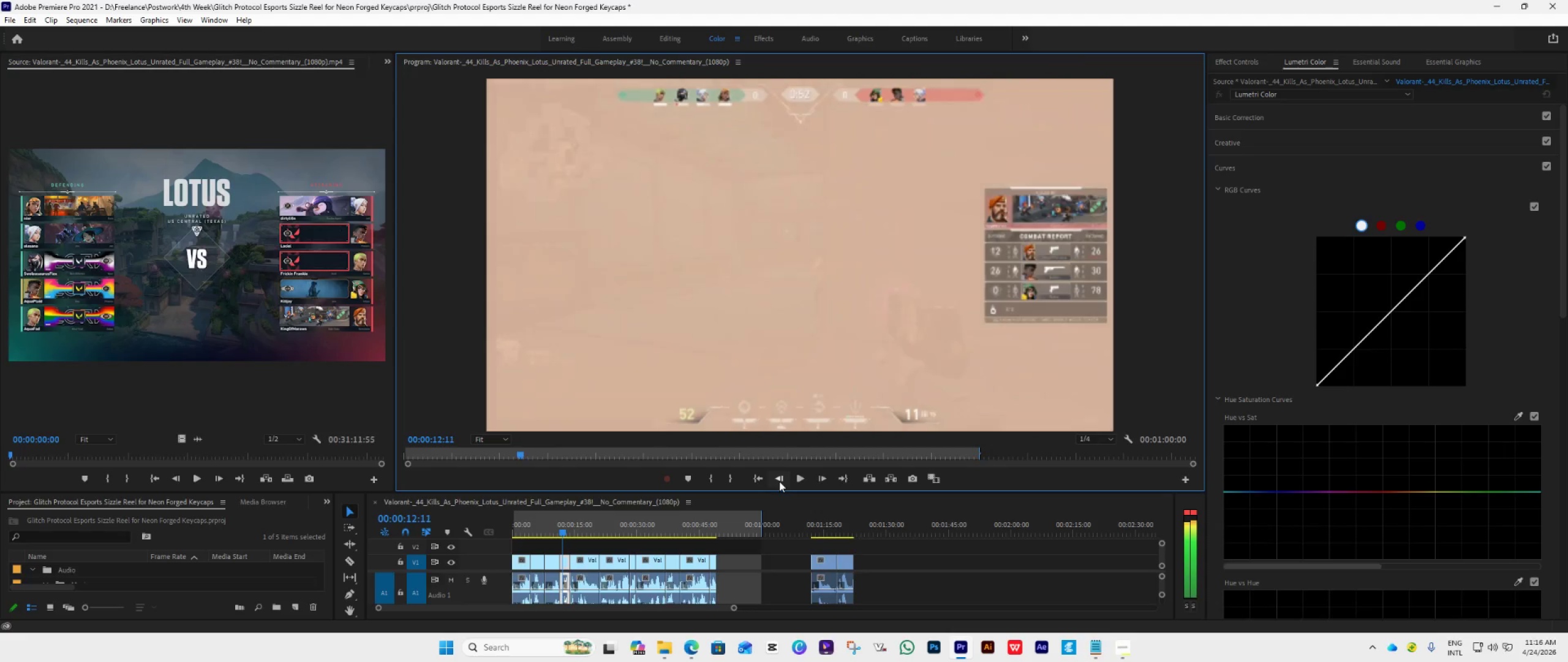 
key(ArrowLeft)
 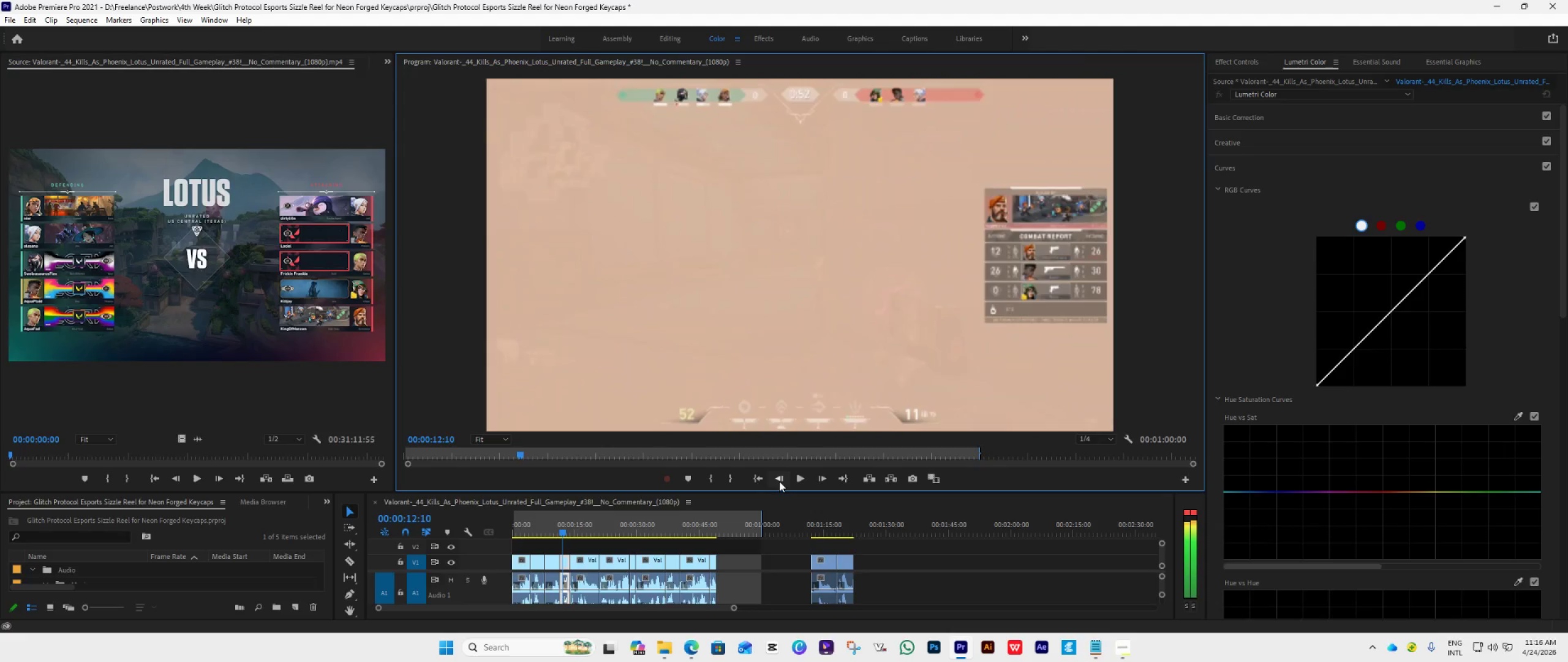 
key(ArrowLeft)
 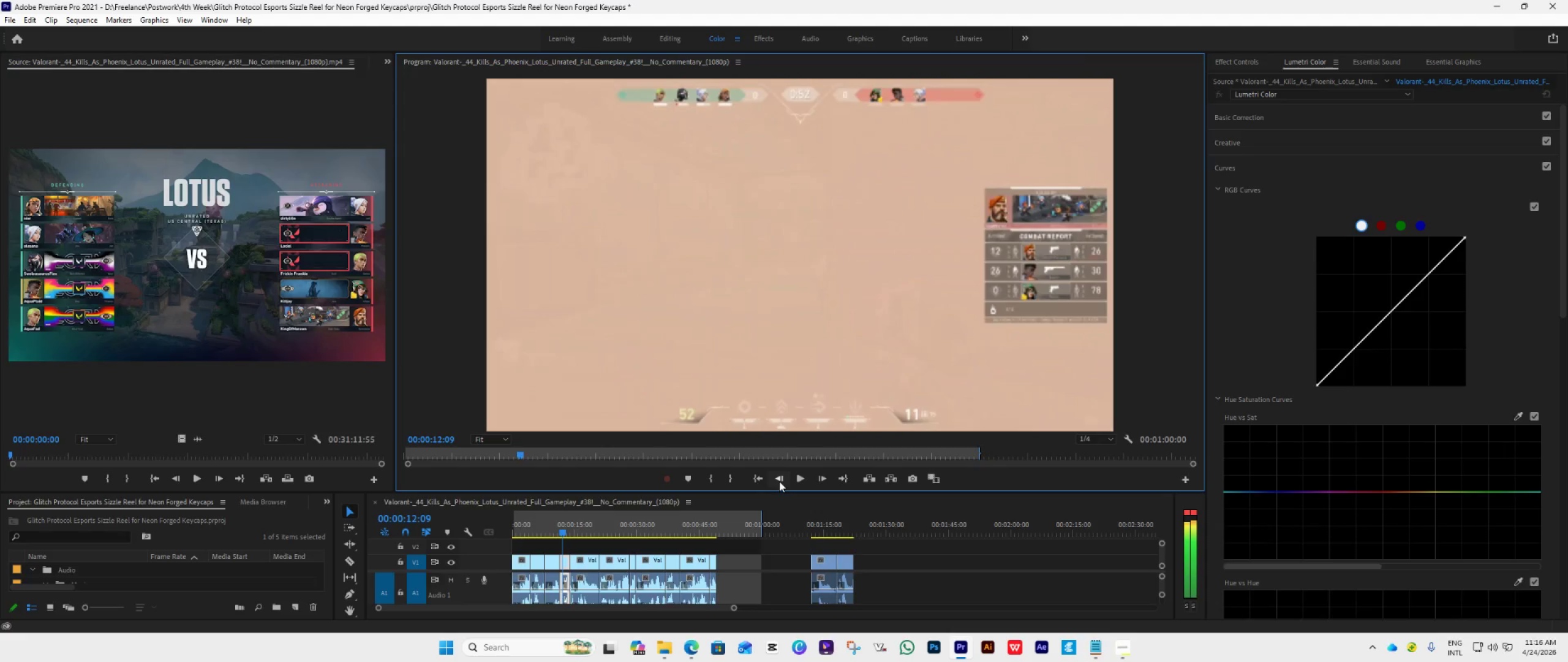 
key(ArrowLeft)
 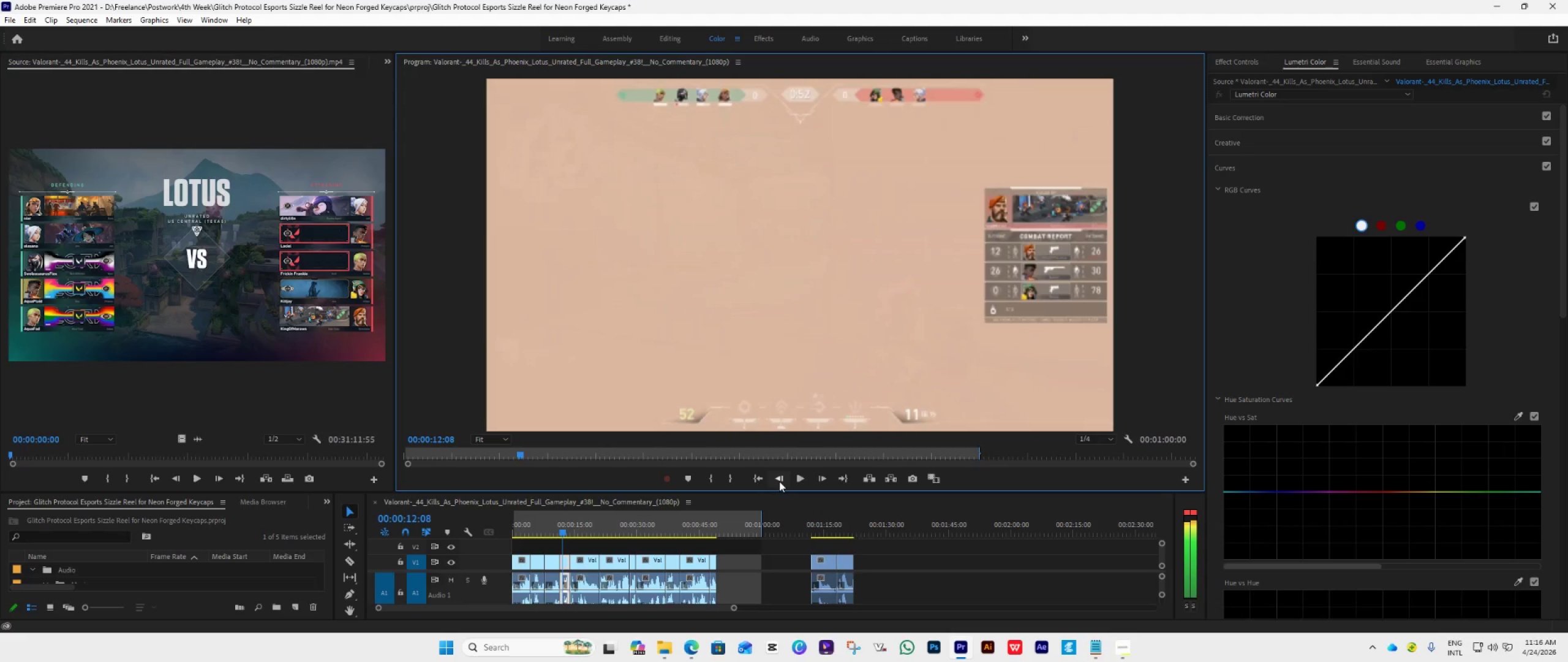 
key(ArrowLeft)
 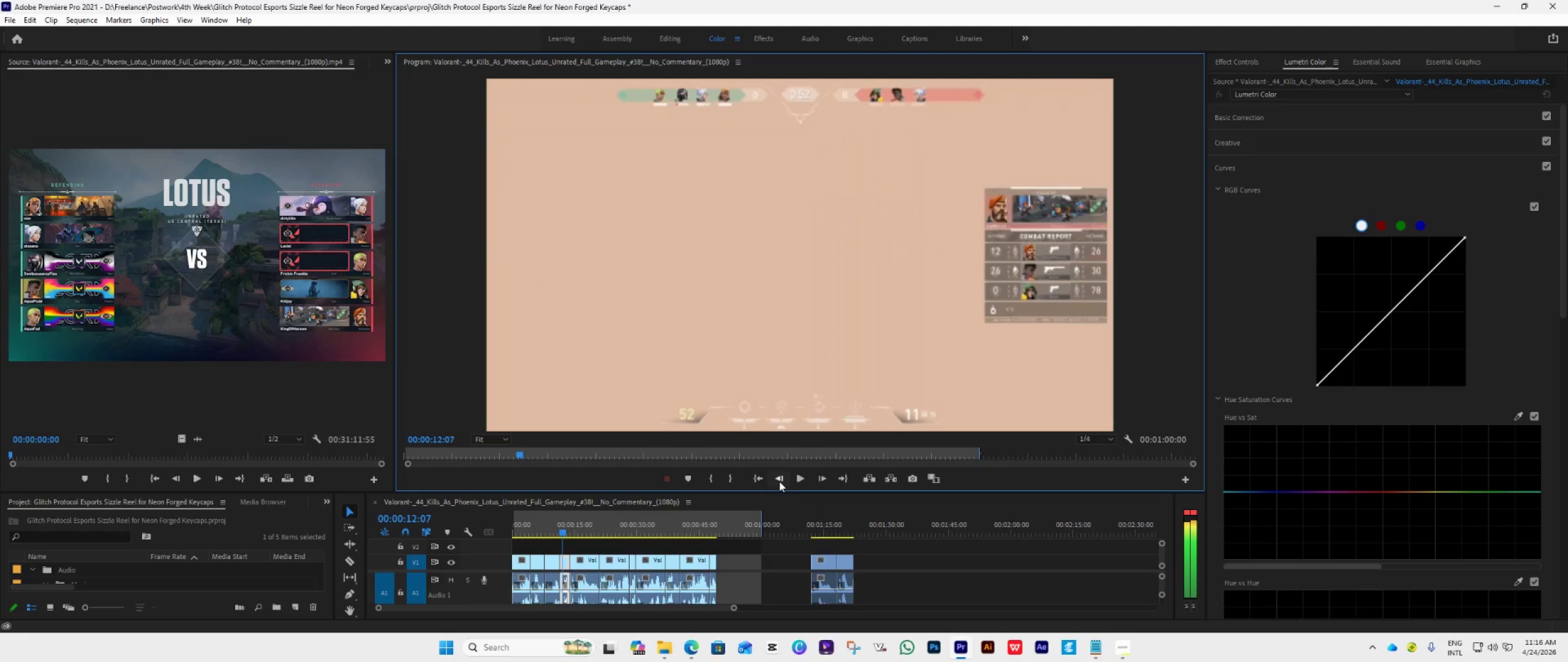 
key(ArrowLeft)
 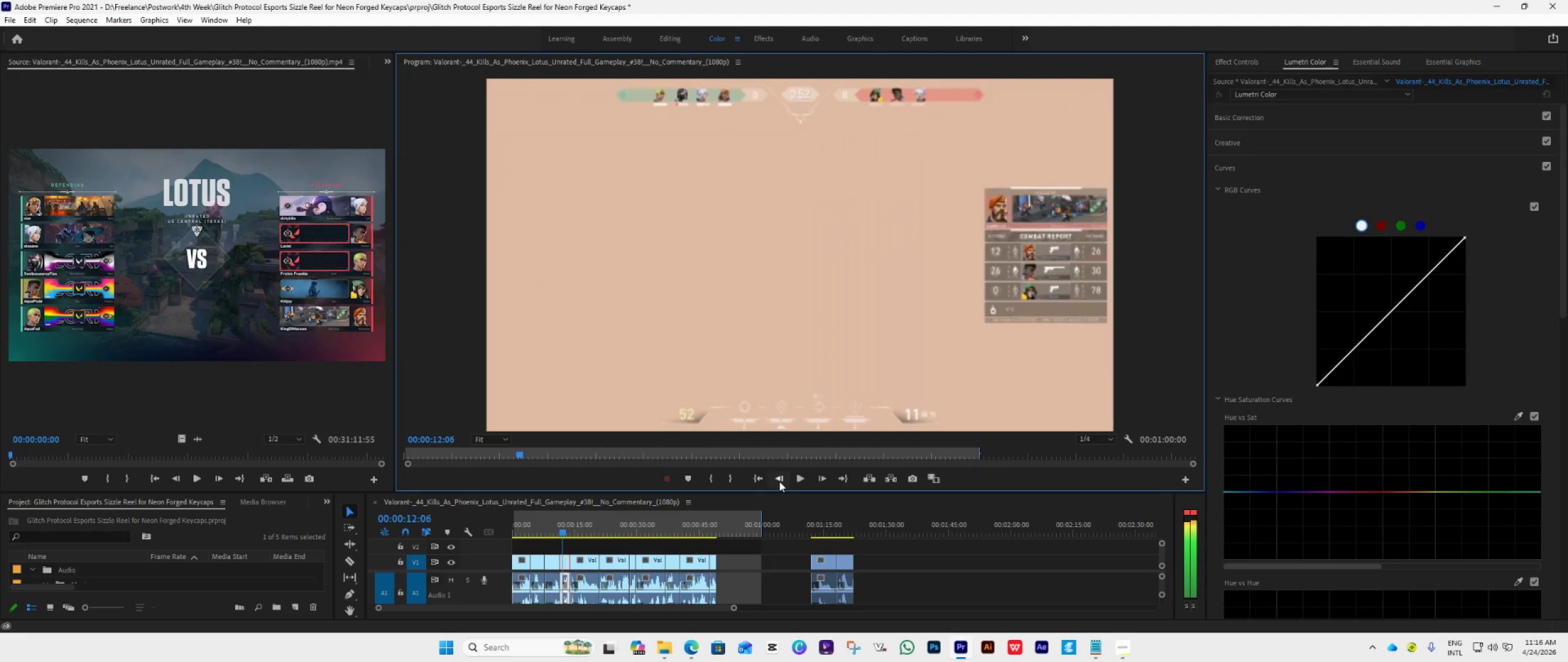 
key(ArrowLeft)
 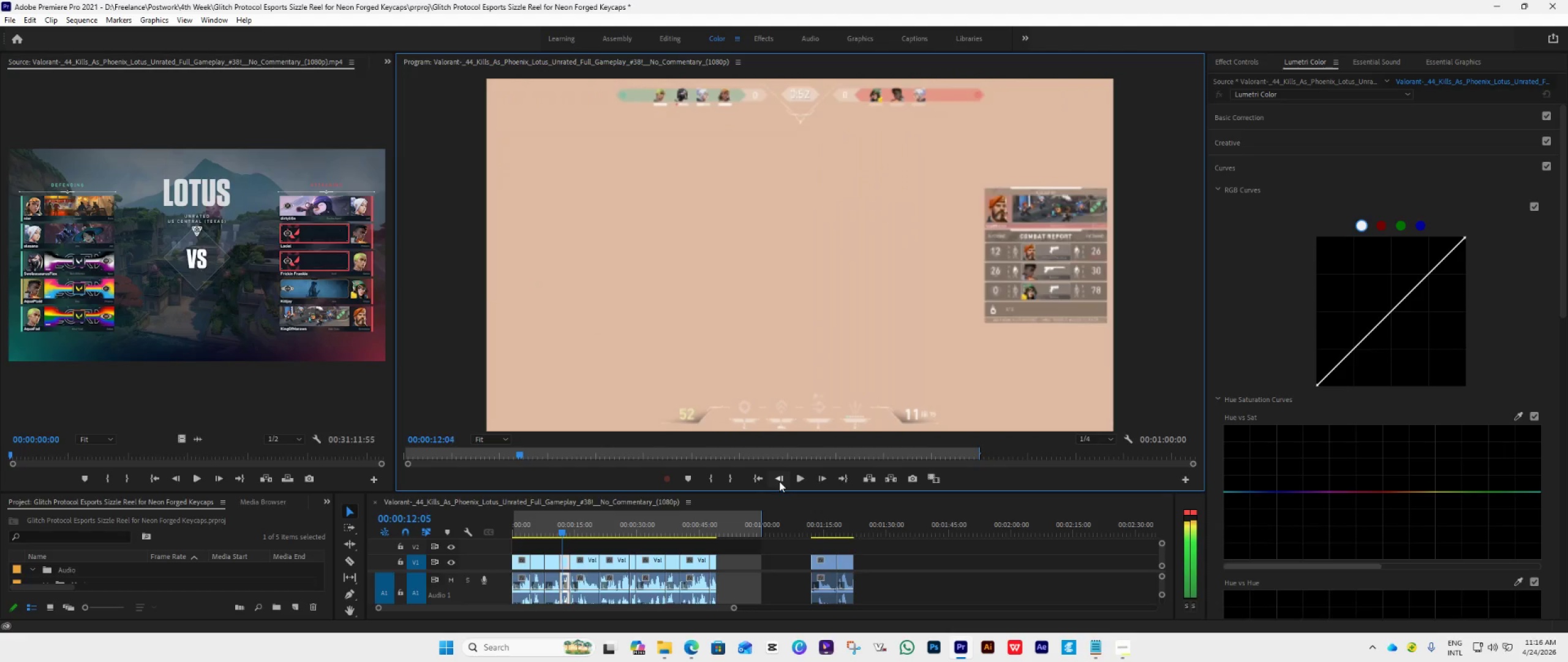 
key(ArrowLeft)
 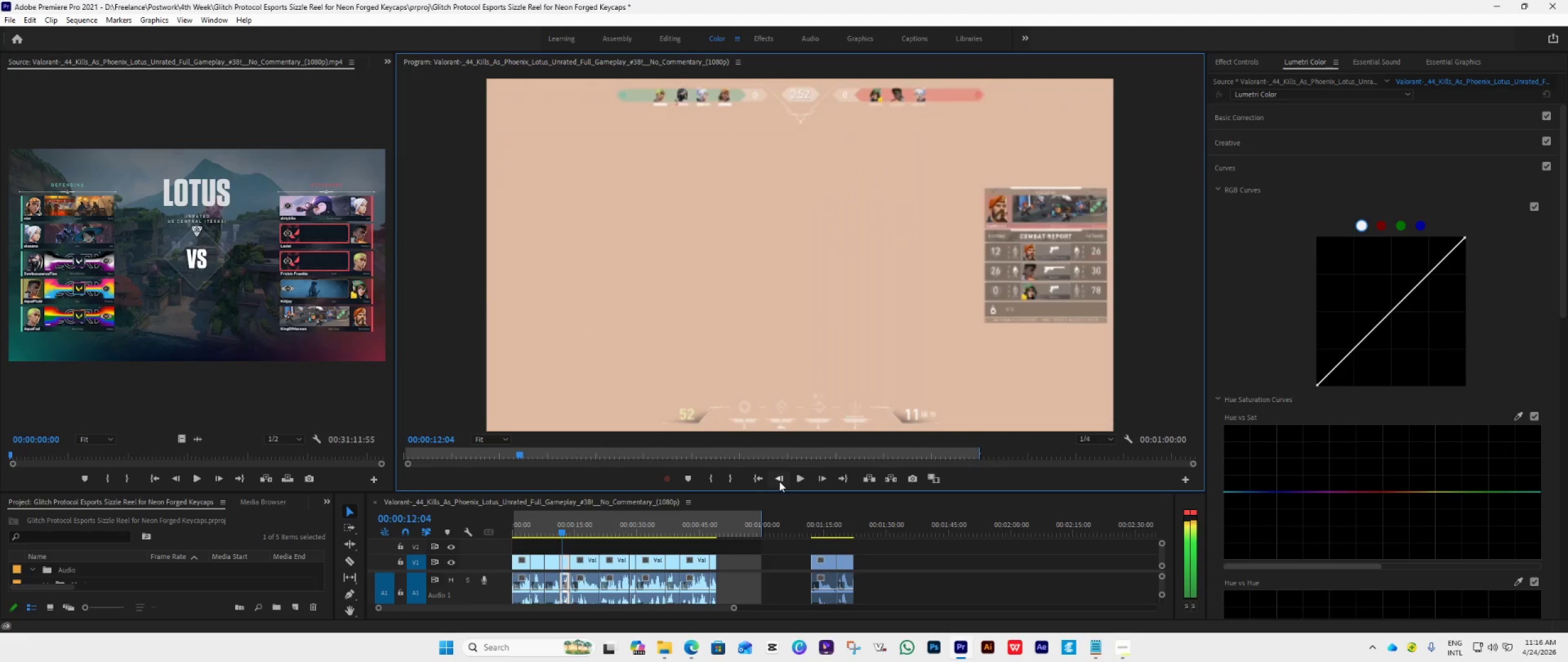 
key(ArrowLeft)
 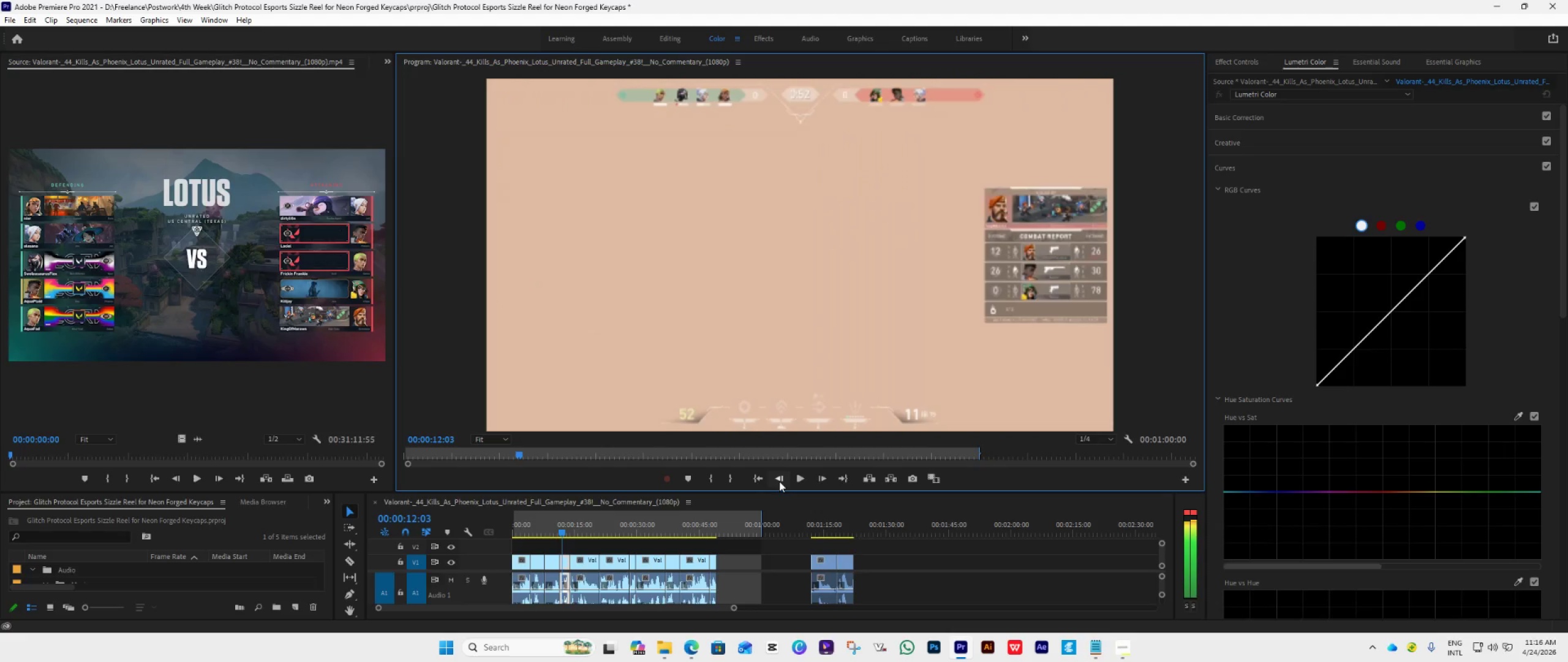 
key(ArrowLeft)
 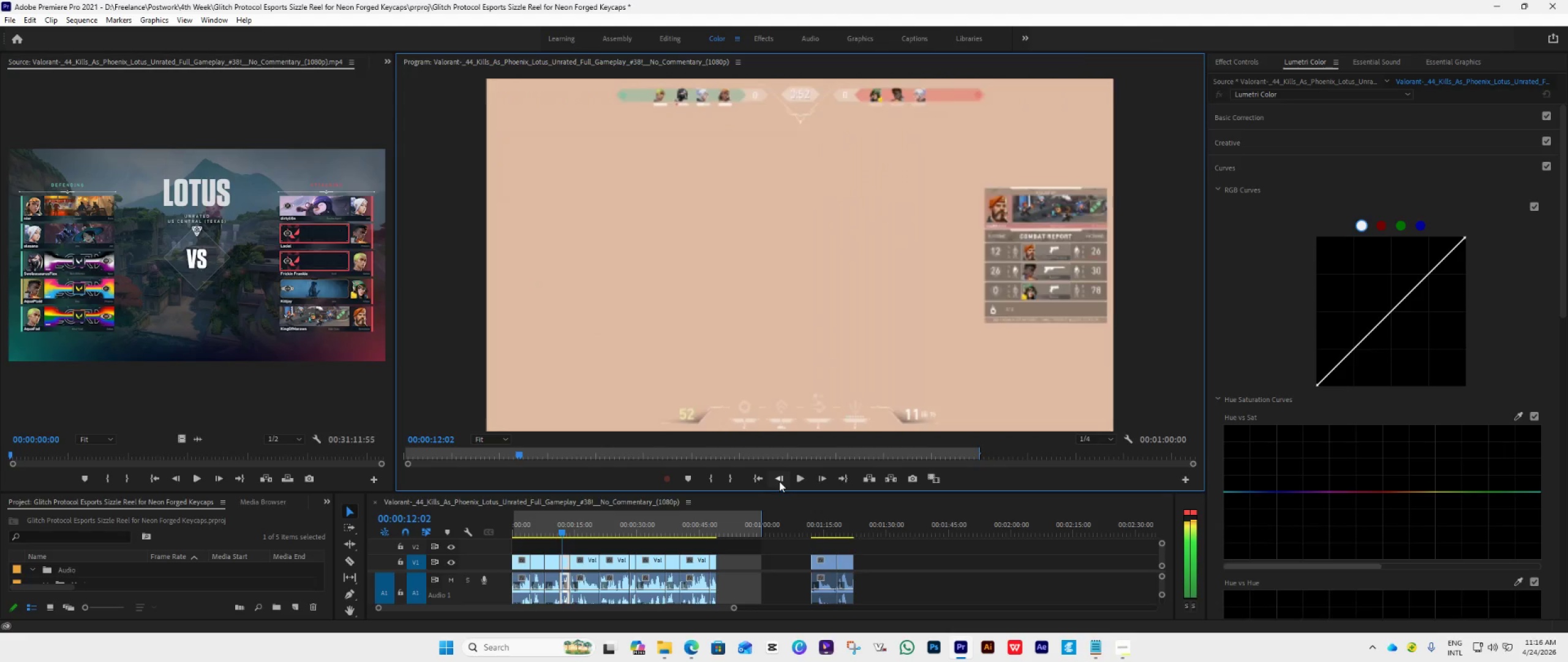 
key(ArrowLeft)
 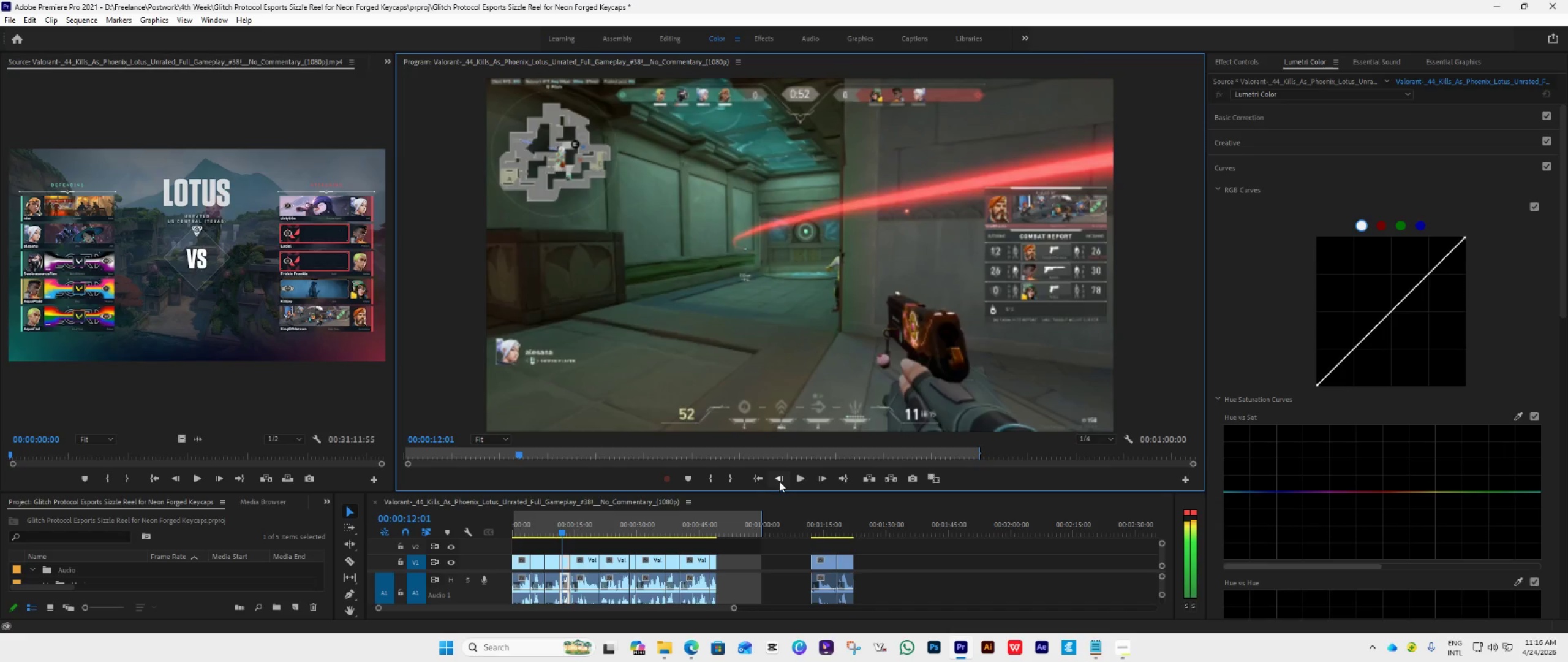 
key(ArrowLeft)
 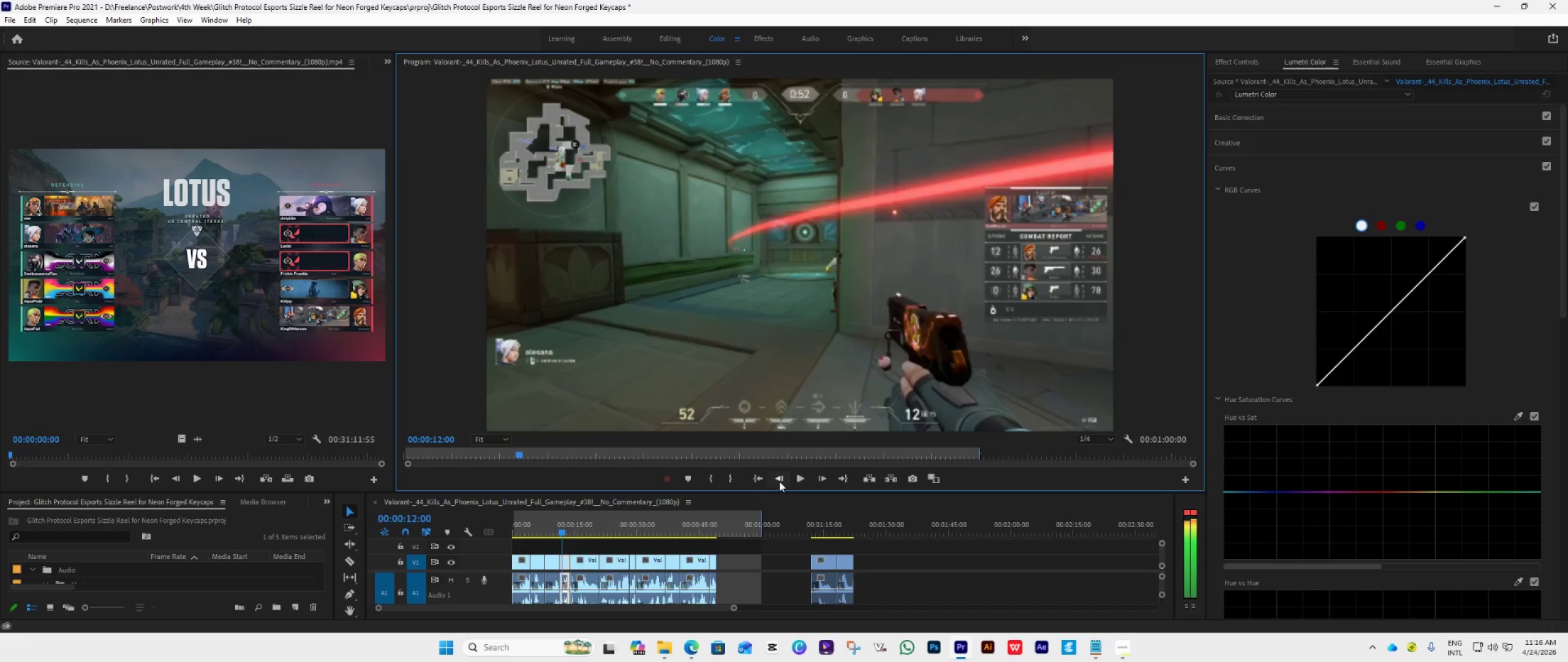 
key(ArrowLeft)
 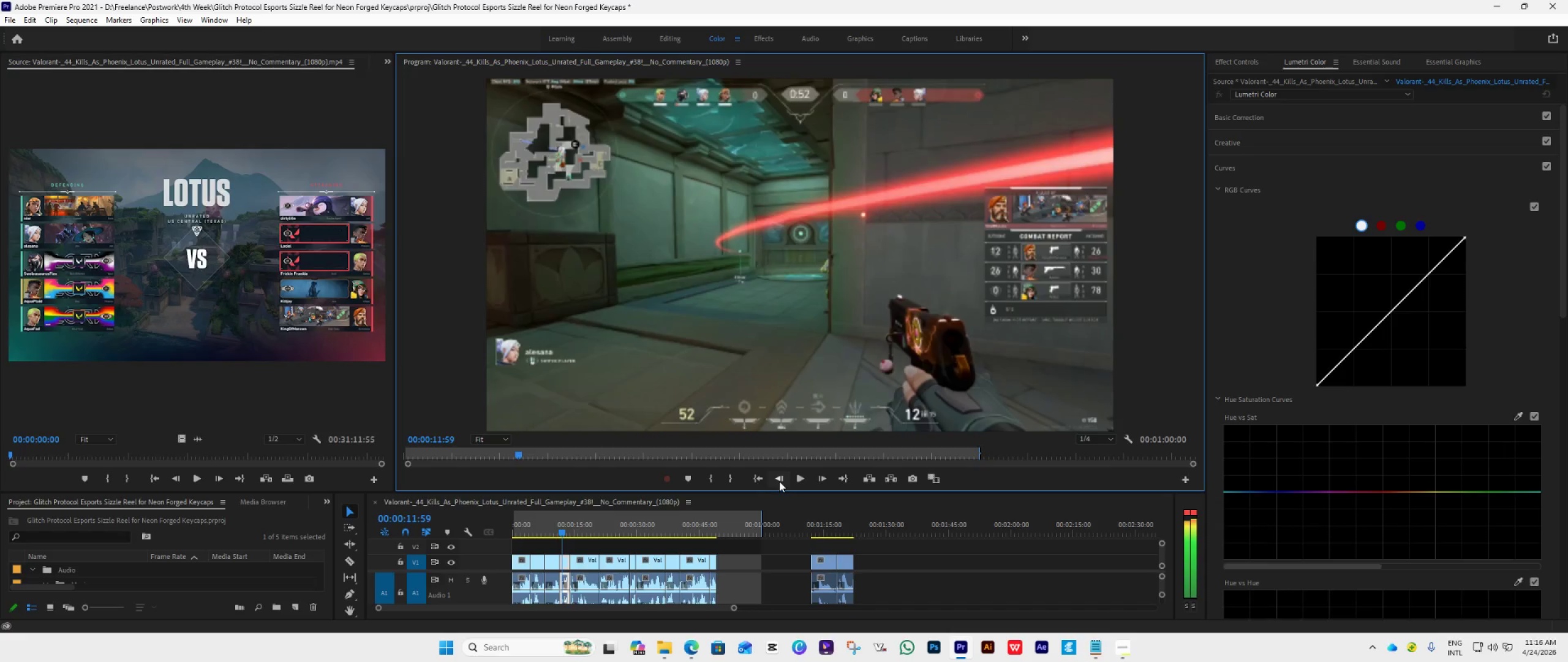 
key(ArrowLeft)
 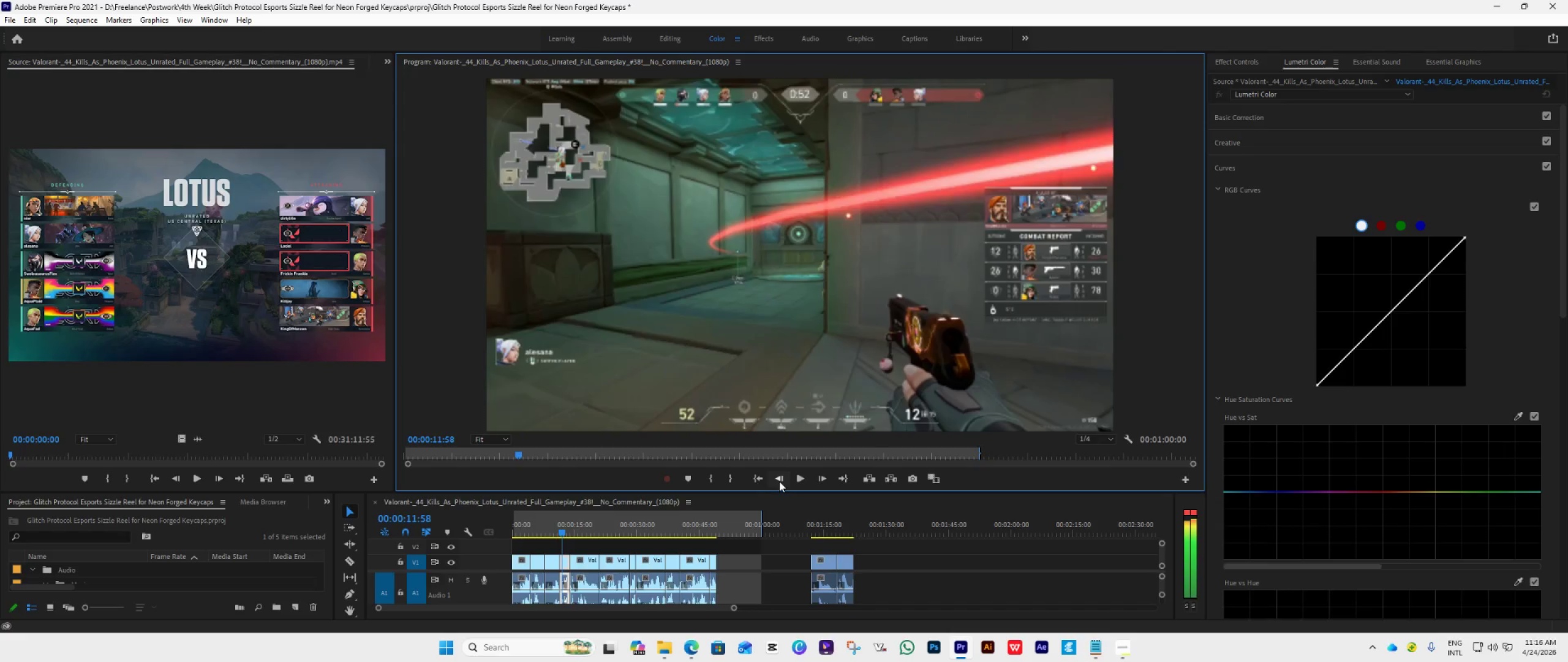 
key(ArrowLeft)
 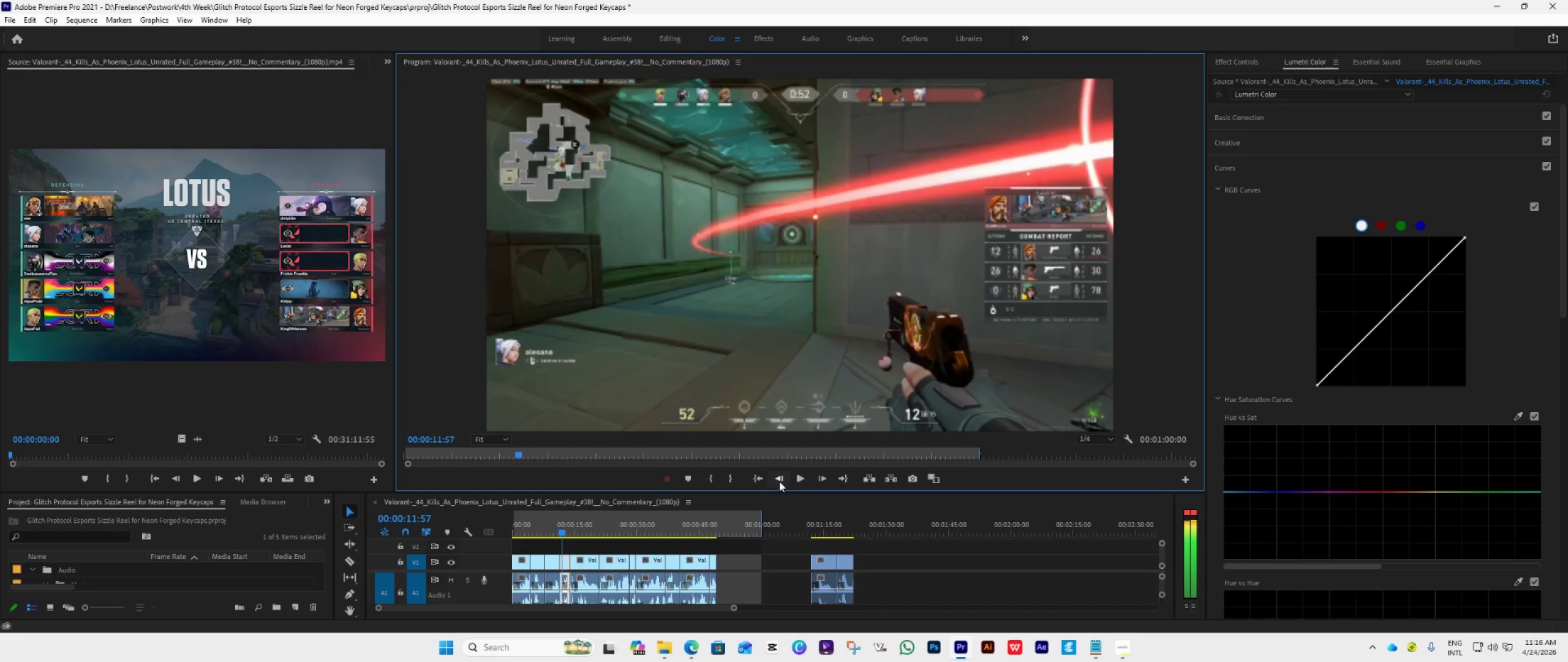 
key(ArrowLeft)
 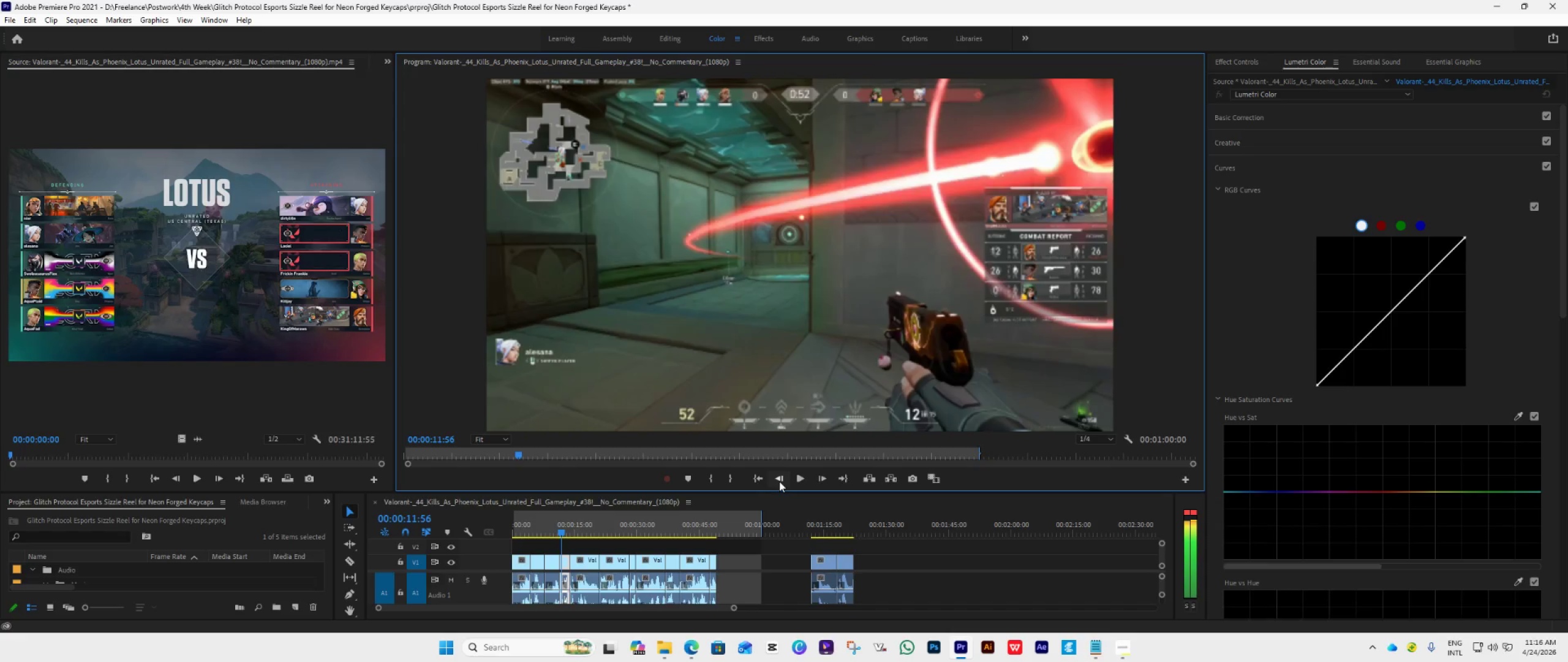 
key(ArrowLeft)
 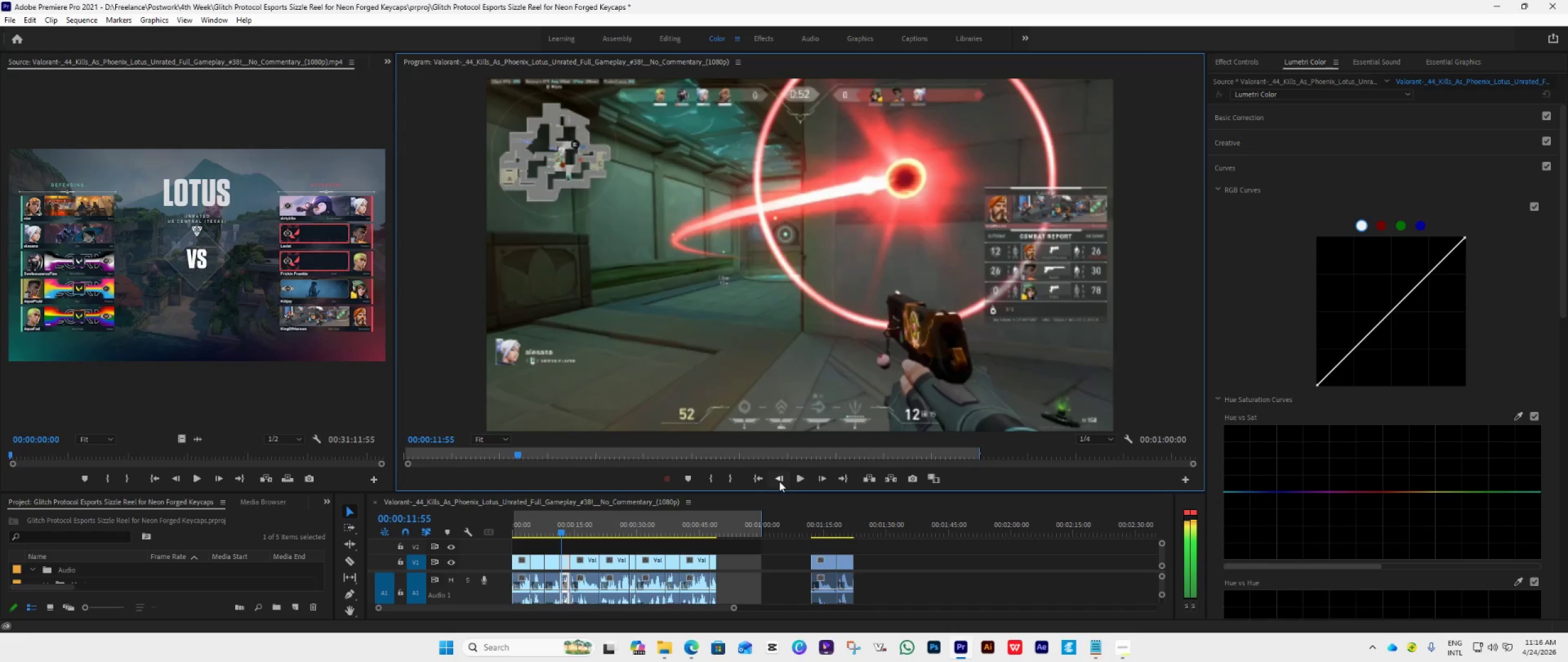 
key(ArrowLeft)
 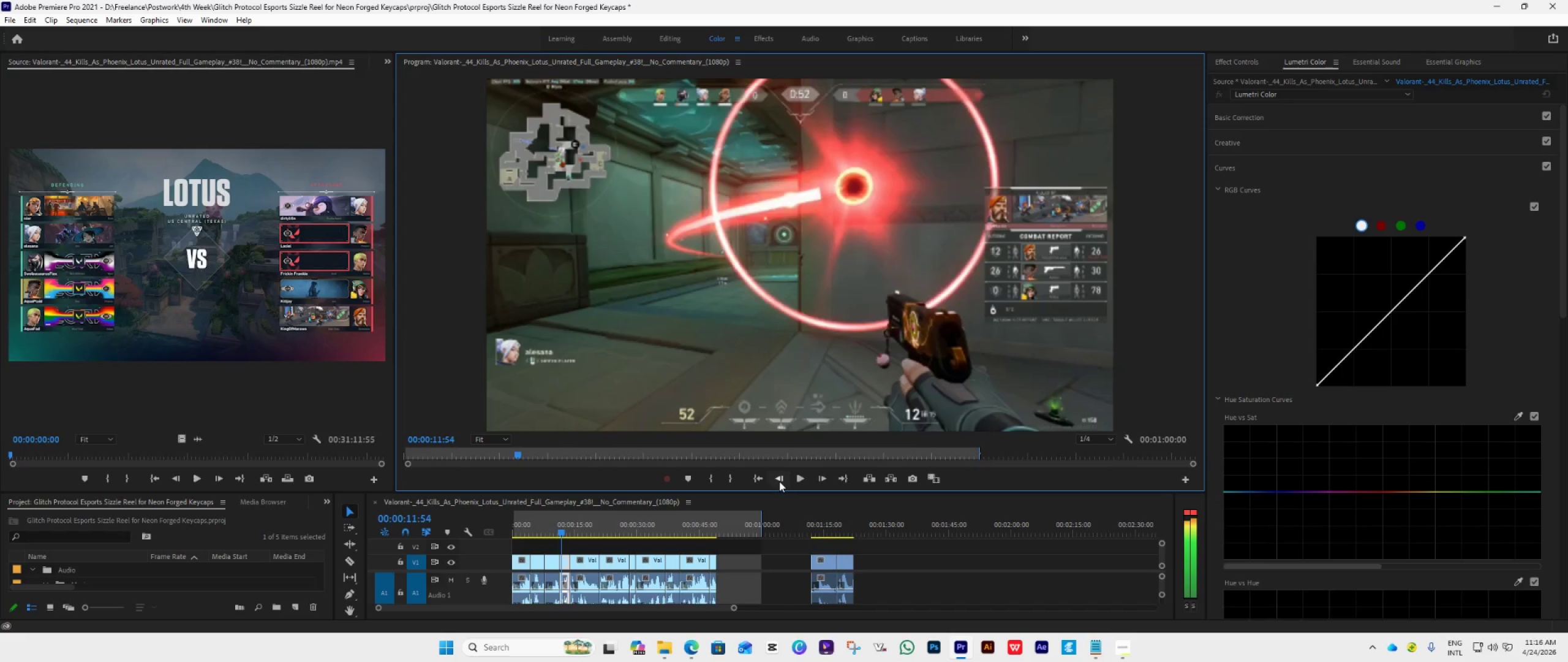 
key(ArrowLeft)
 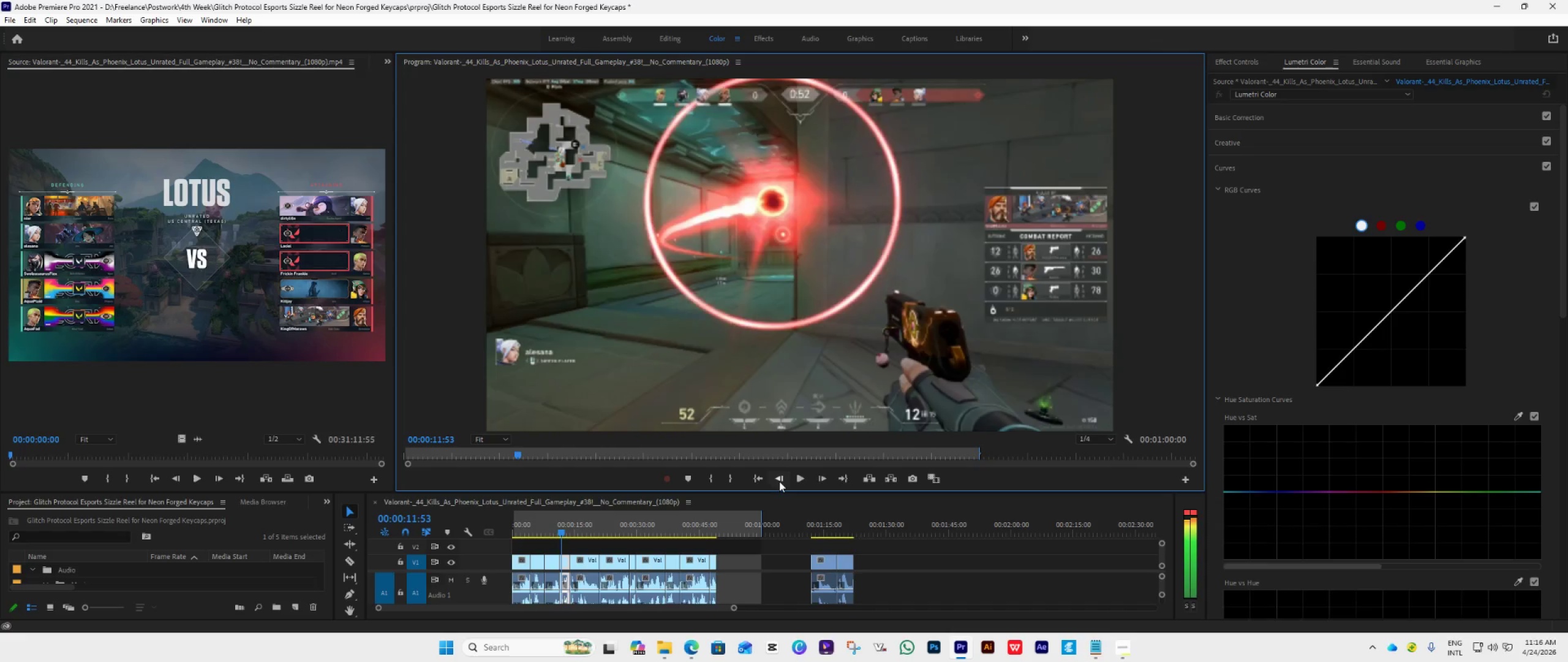 
key(ArrowLeft)
 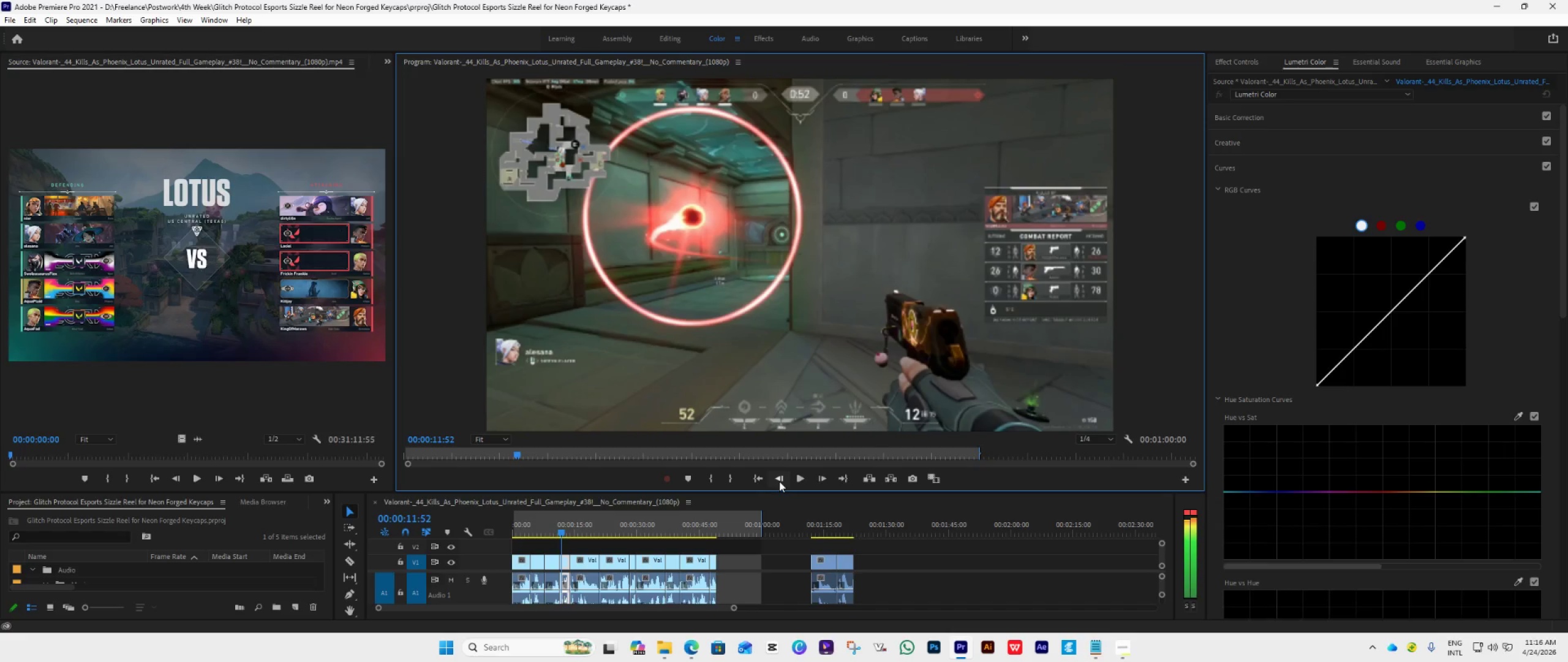 
key(ArrowLeft)
 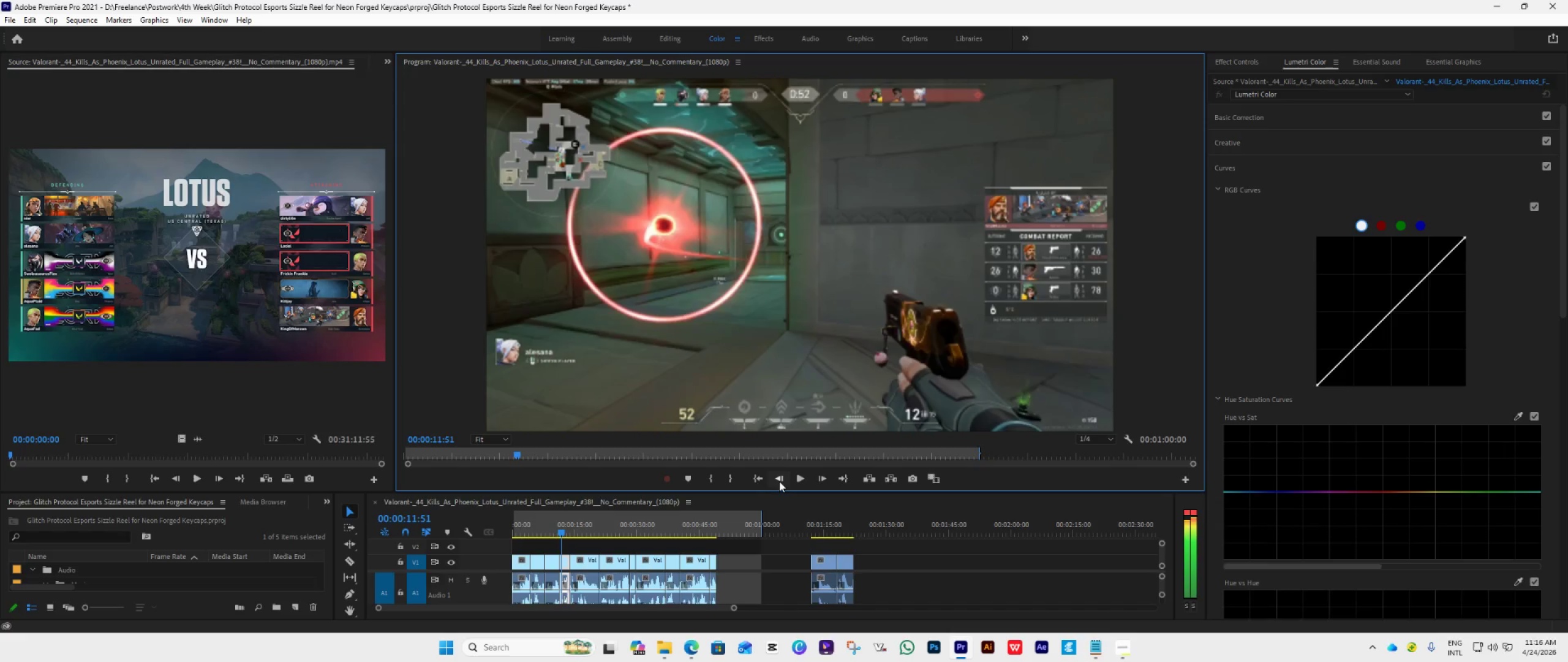 
key(ArrowLeft)
 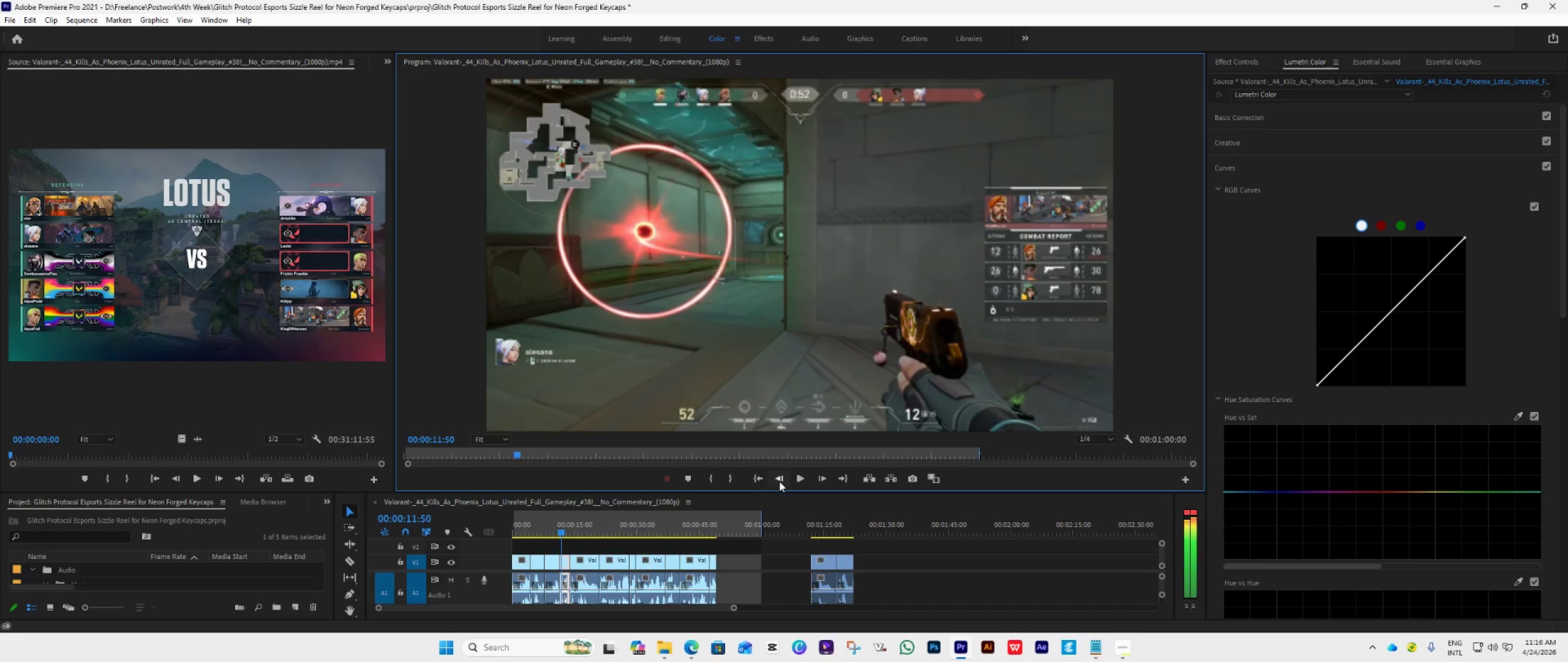 
key(ArrowLeft)
 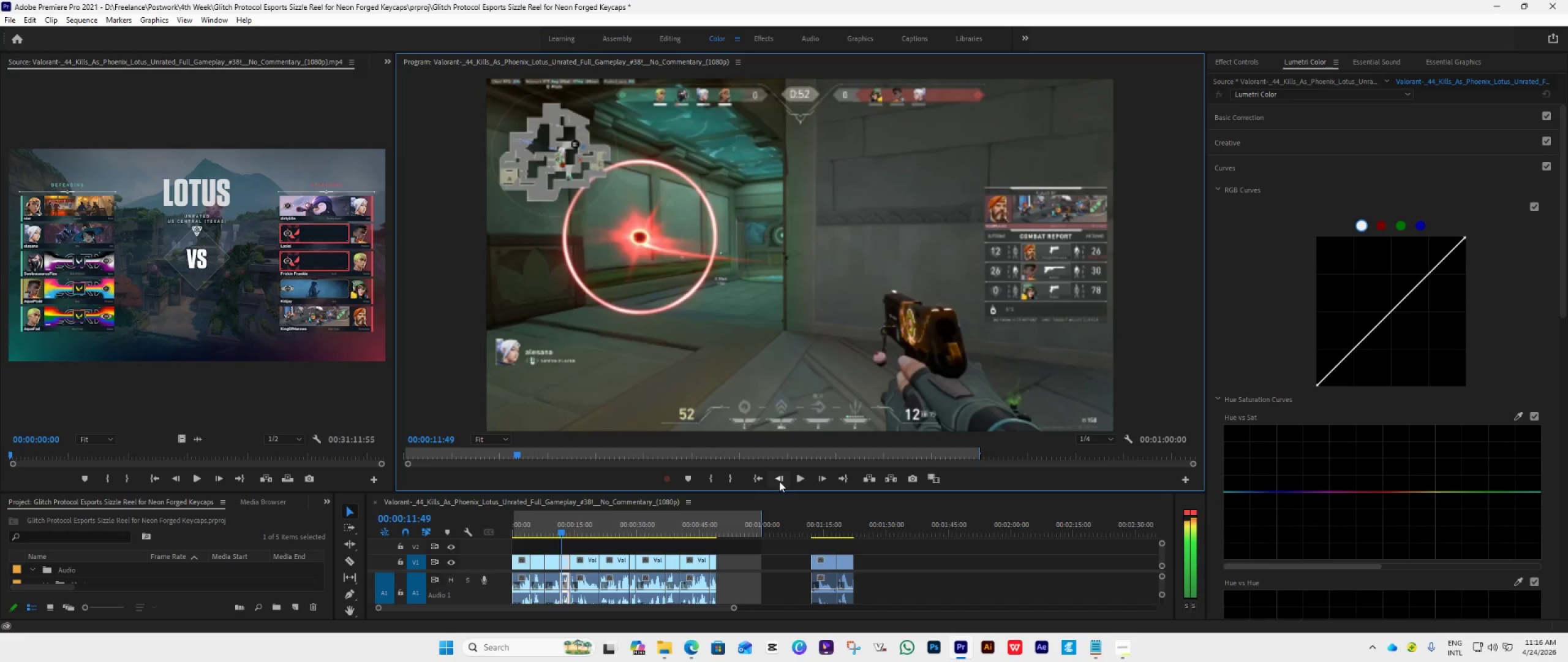 
key(ArrowLeft)
 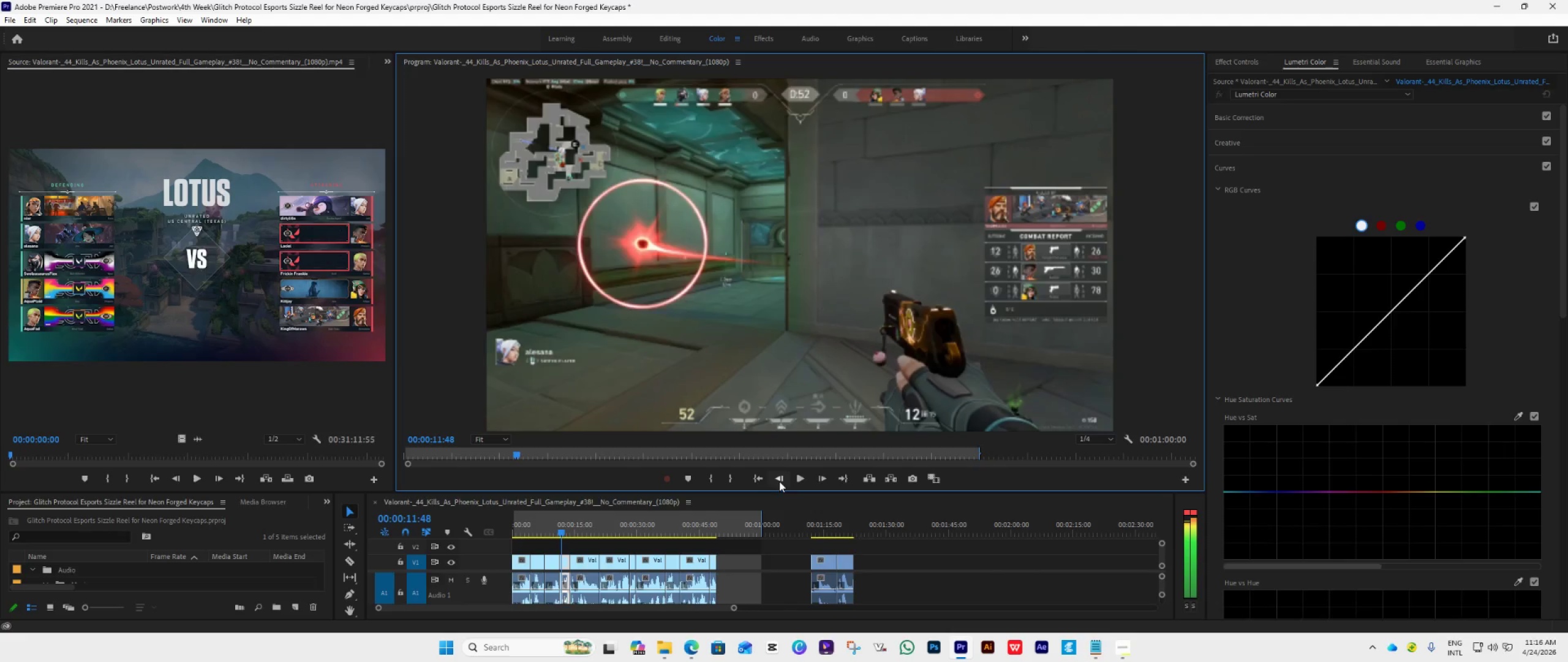 
key(ArrowLeft)
 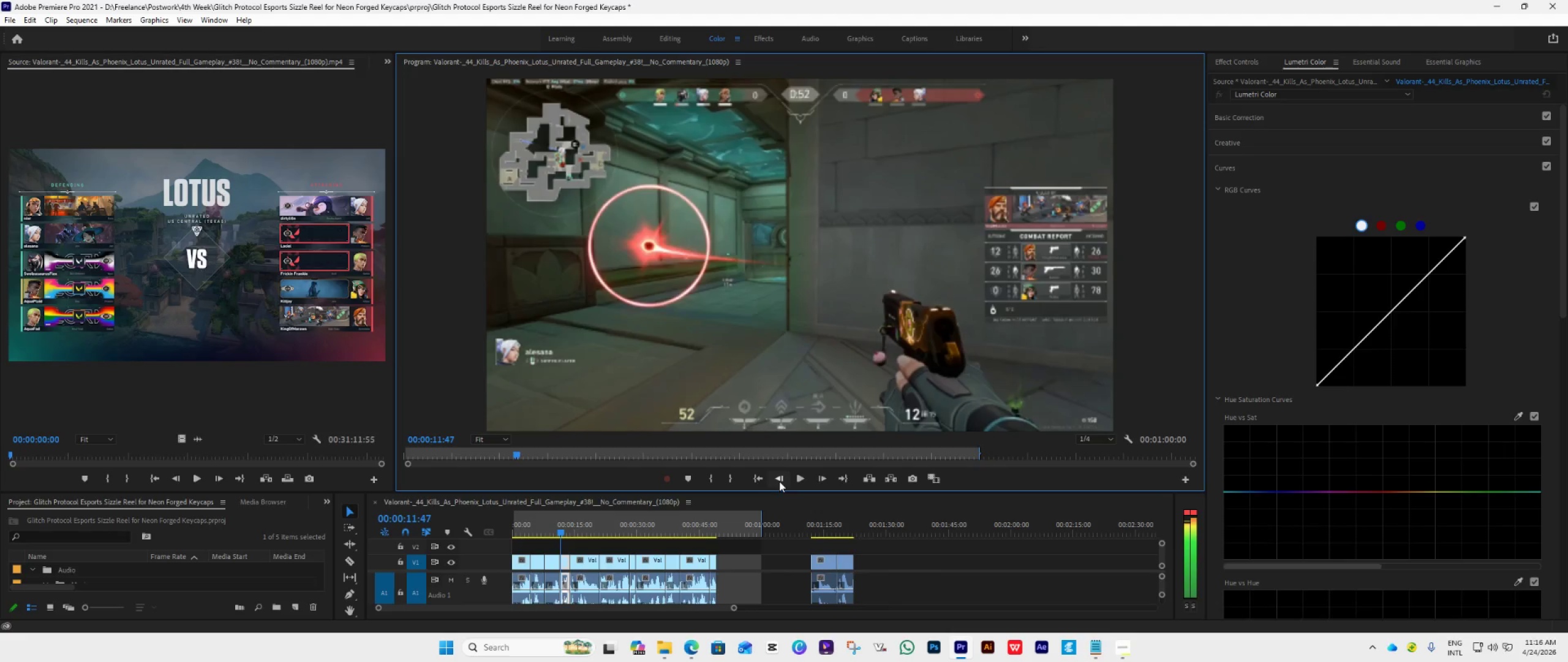 
key(ArrowLeft)
 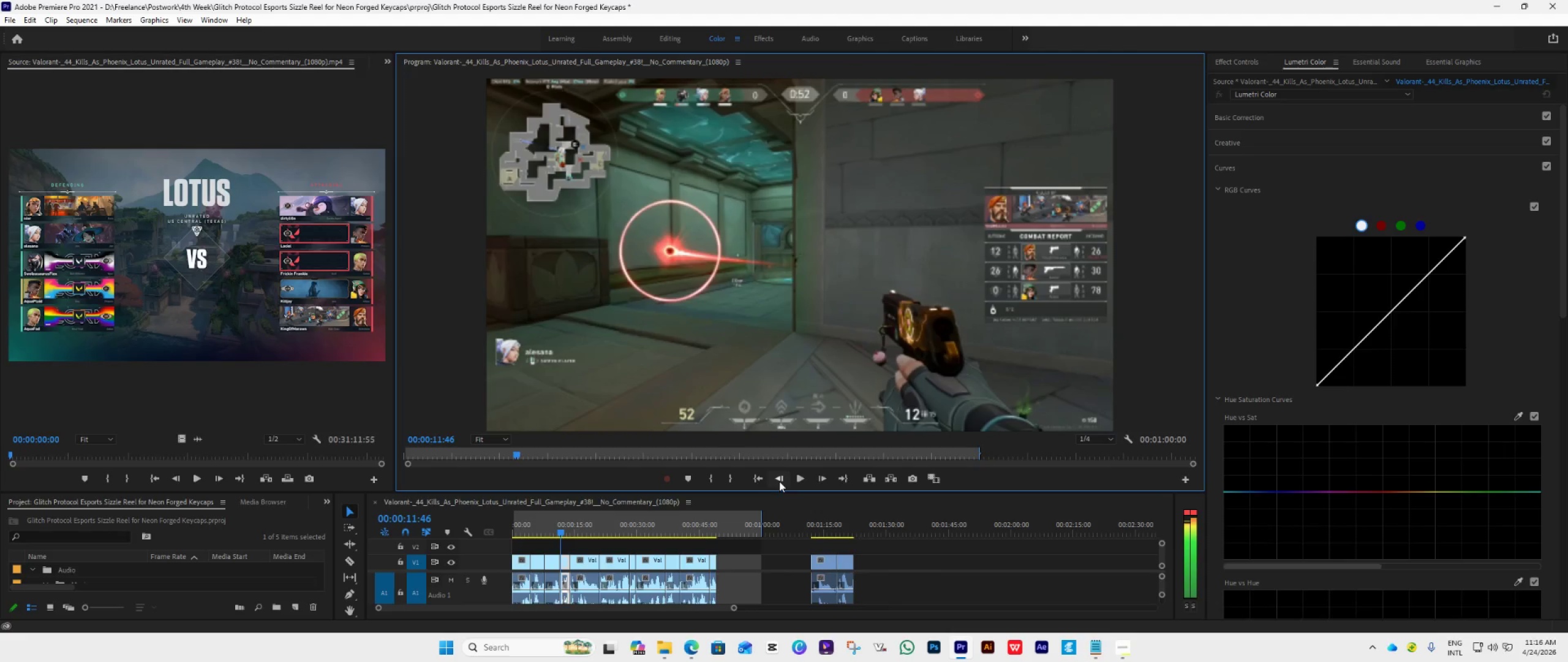 
key(ArrowLeft)
 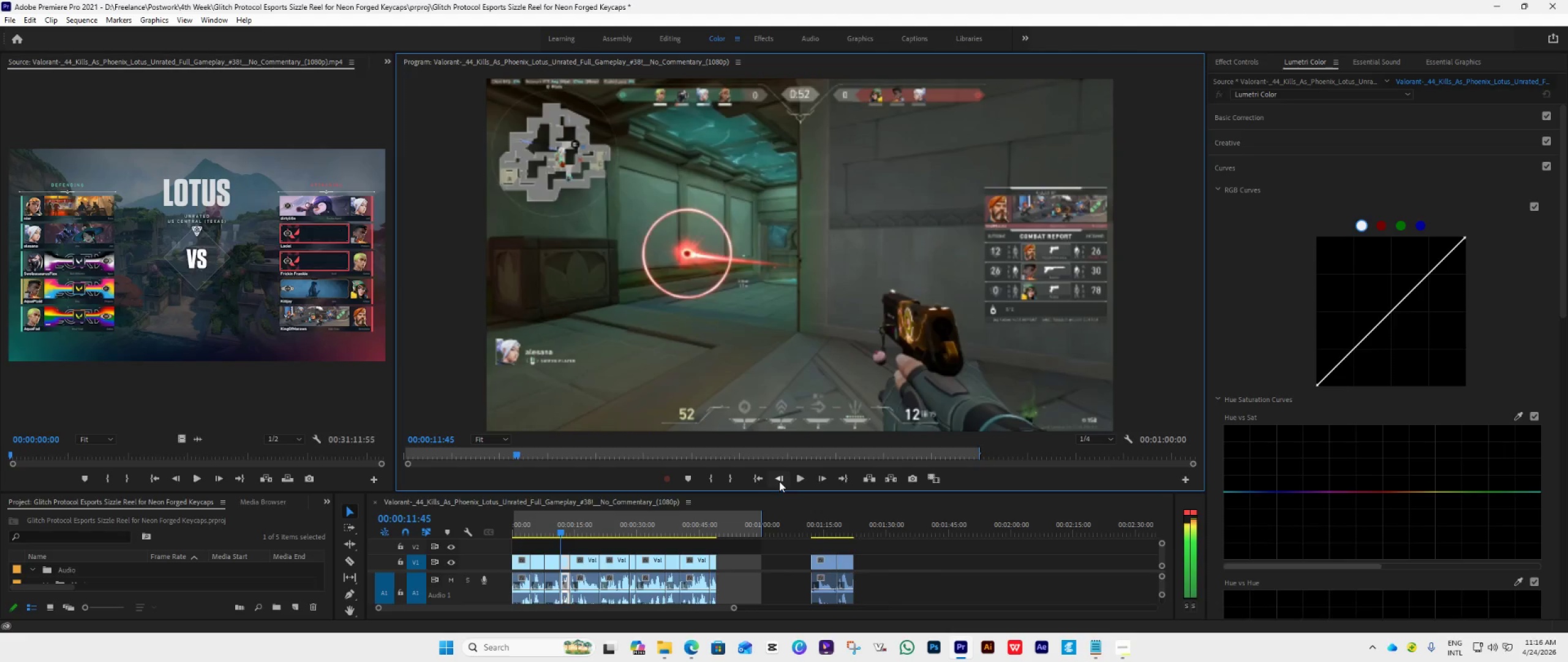 
key(ArrowLeft)
 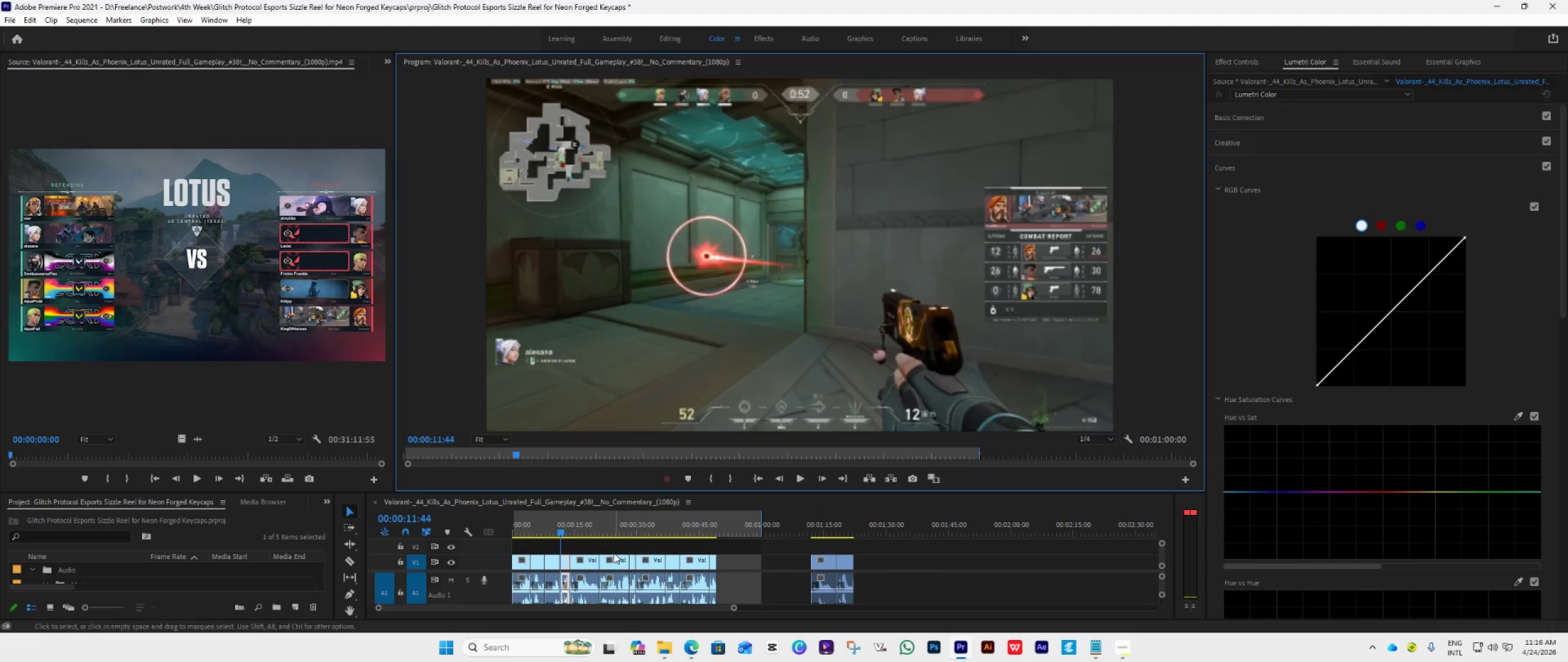 
left_click_drag(start_coordinate=[590, 545], to_coordinate=[729, 604])
 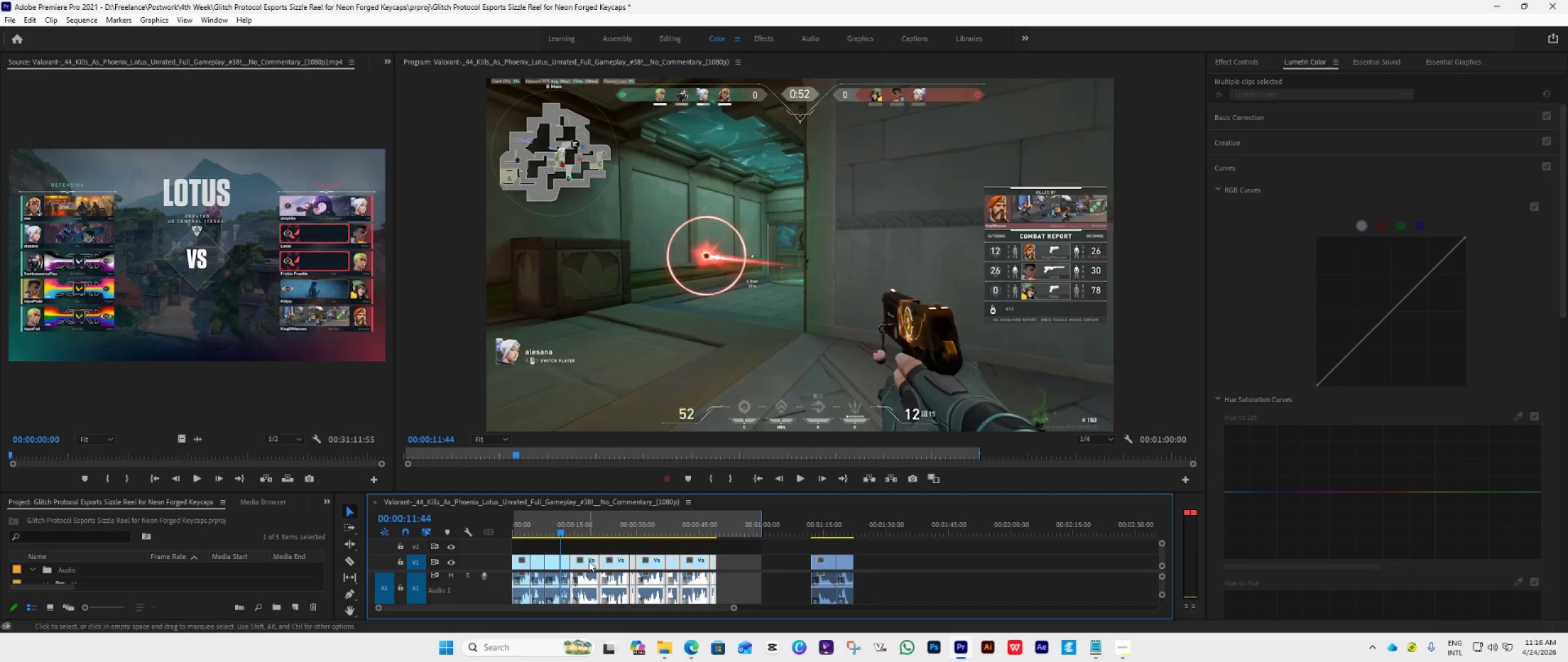 
left_click_drag(start_coordinate=[589, 561], to_coordinate=[641, 571])
 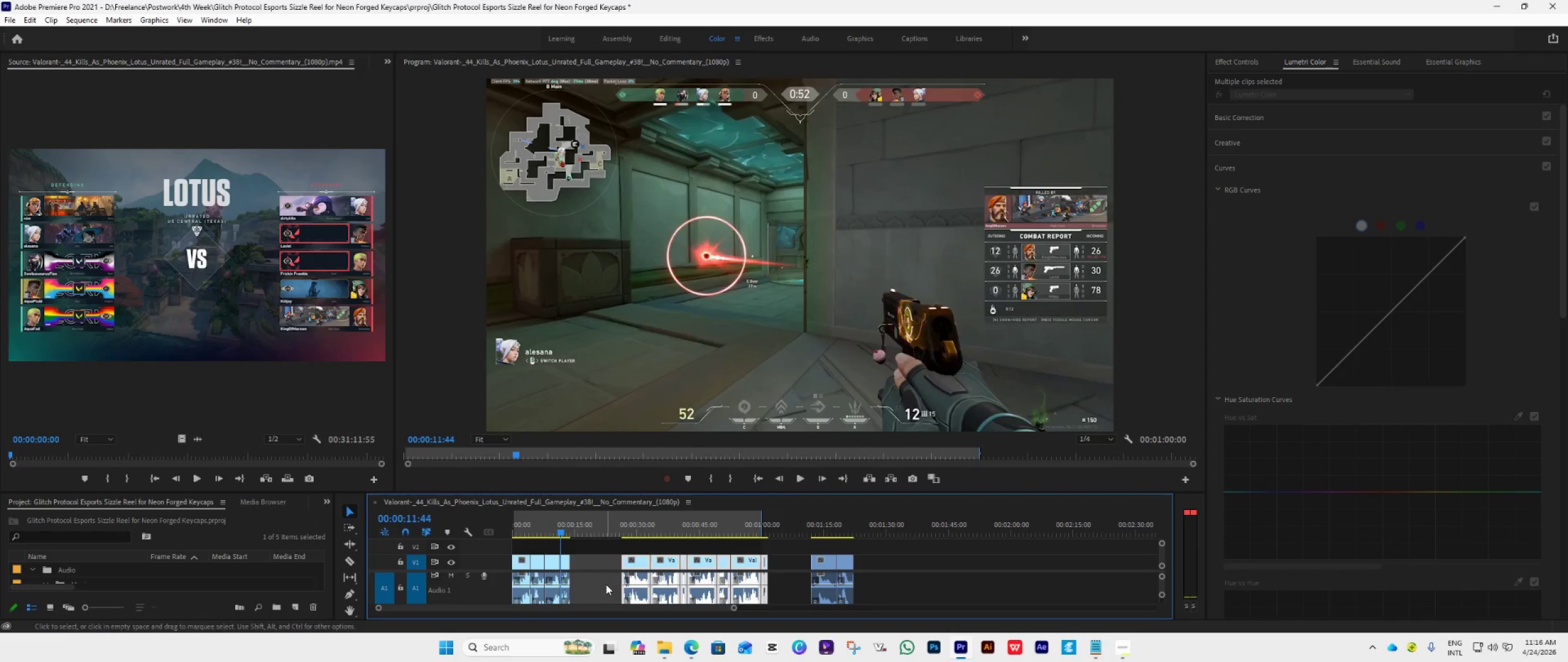 
hold_key(key=AltLeft, duration=0.75)
scroll: coordinate [606, 584], scroll_direction: up, amount: 20.0
 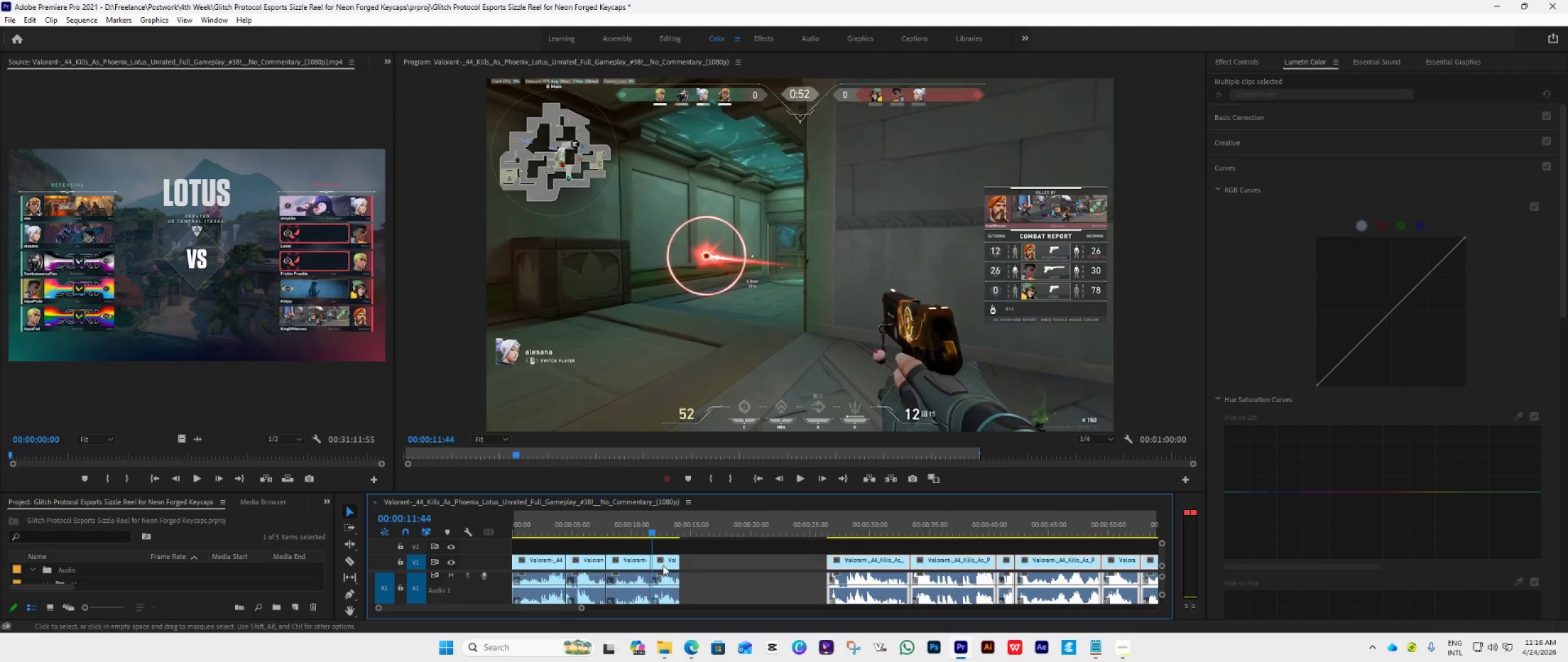 
hold_key(key=AltLeft, duration=0.44)
scroll: coordinate [696, 571], scroll_direction: up, amount: 18.0
 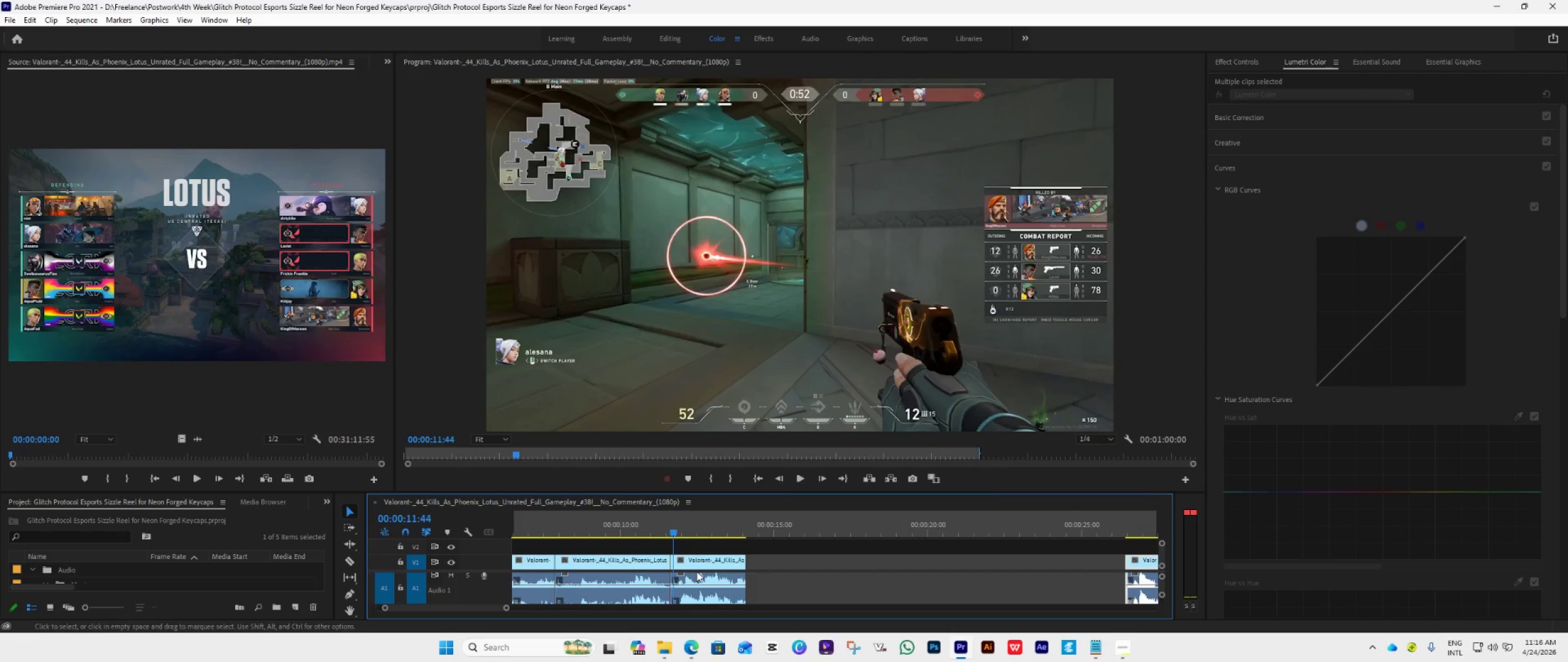 
left_click_drag(start_coordinate=[939, 493], to_coordinate=[960, 414])
 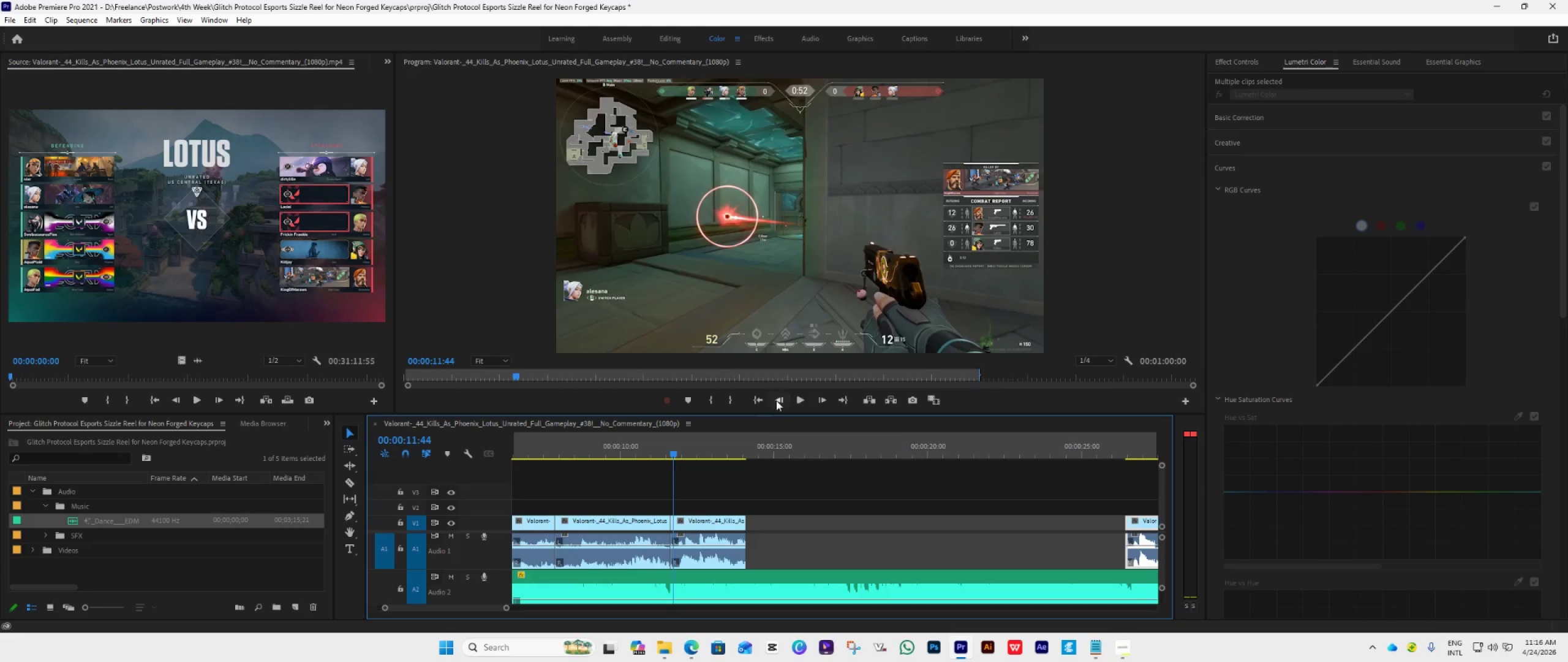 
double_click([777, 401])
 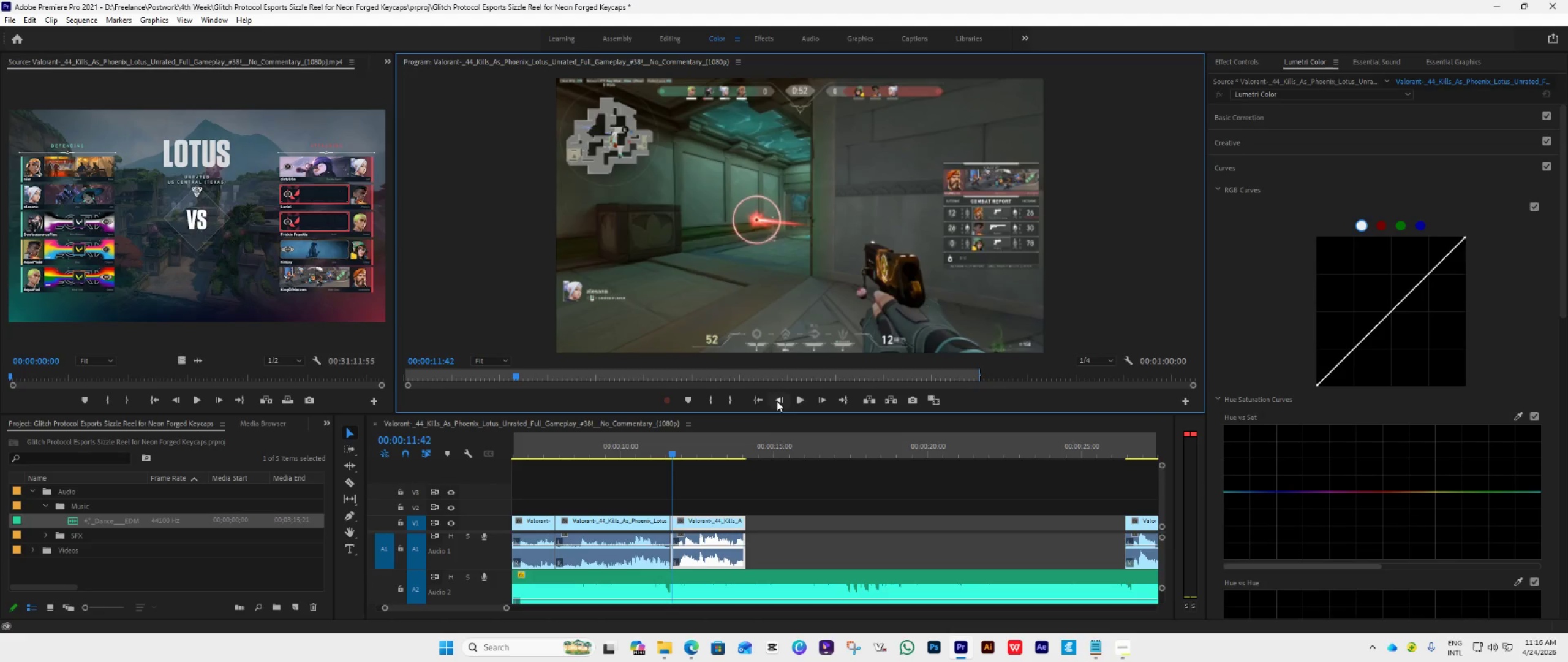 
triple_click([777, 401])
 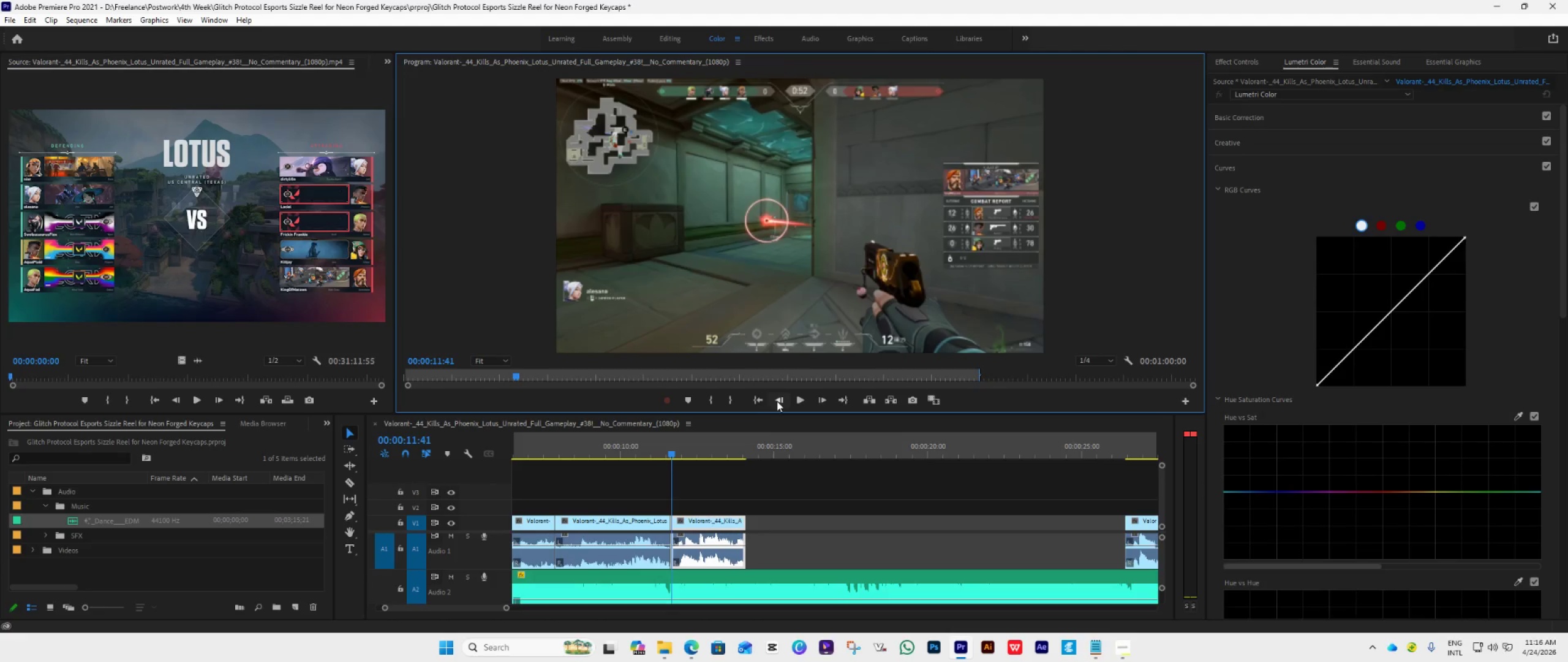 
triple_click([777, 401])
 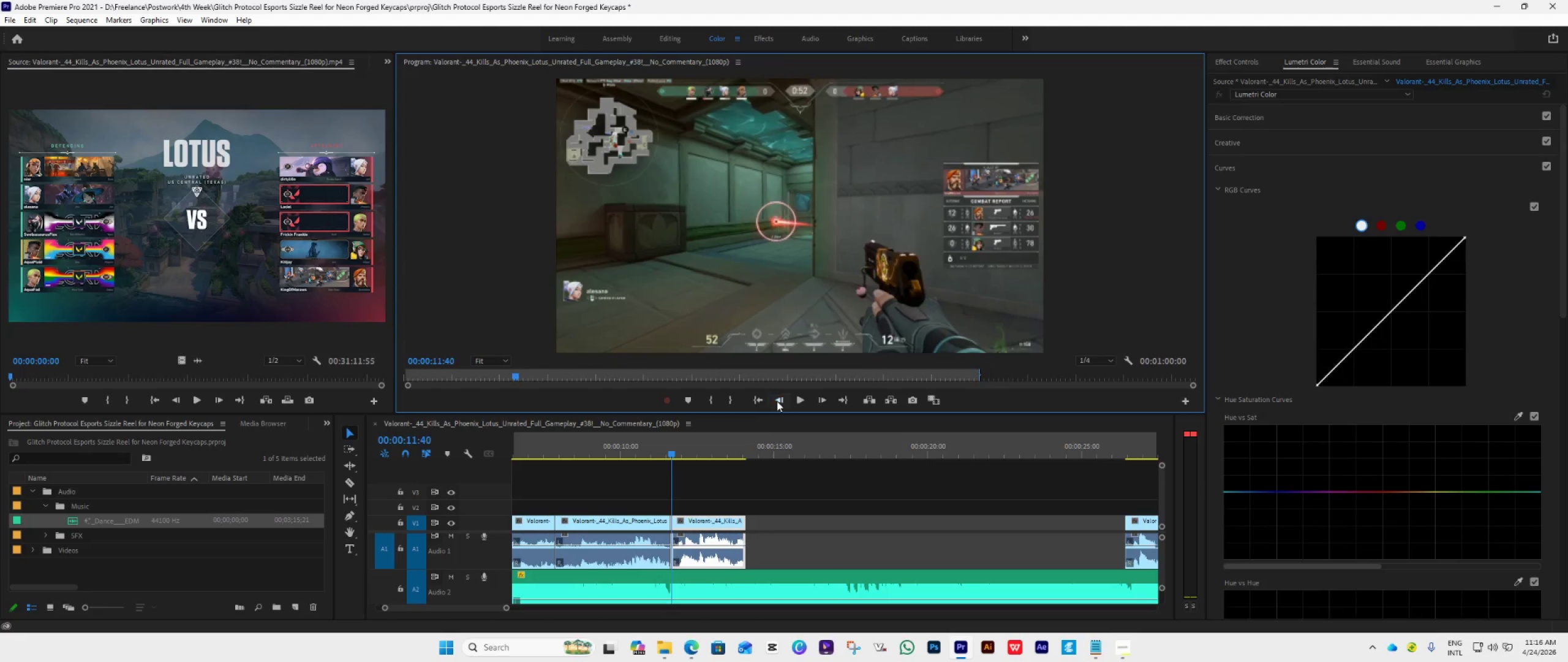 
triple_click([777, 401])
 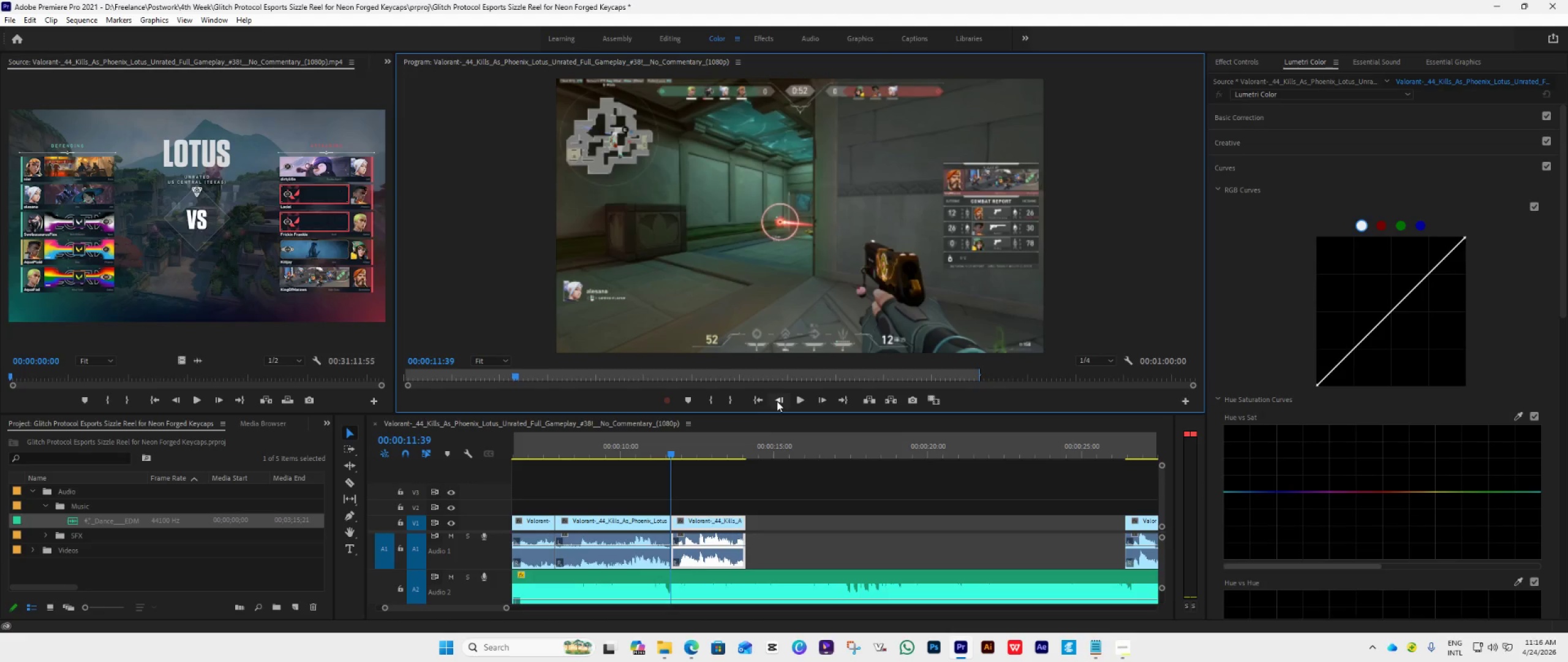 
left_click([777, 401])
 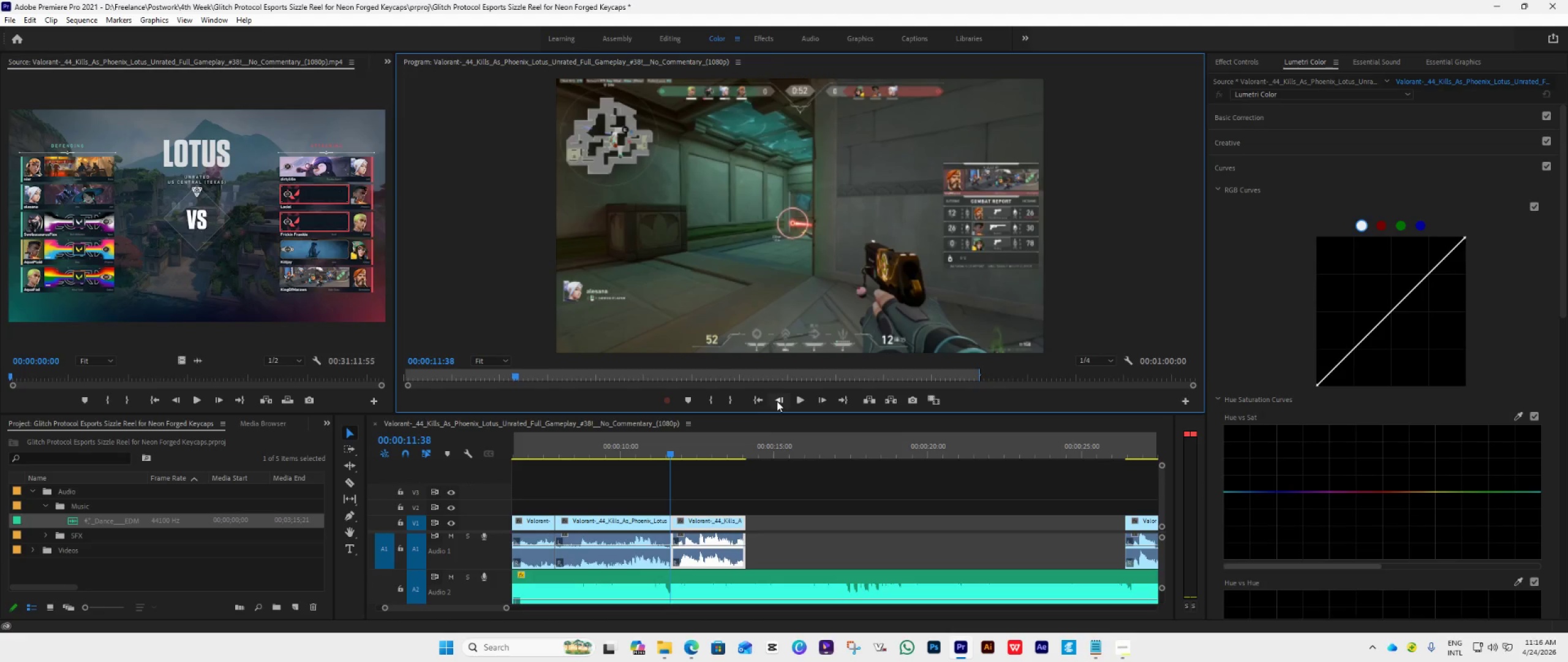 
left_click([777, 401])
 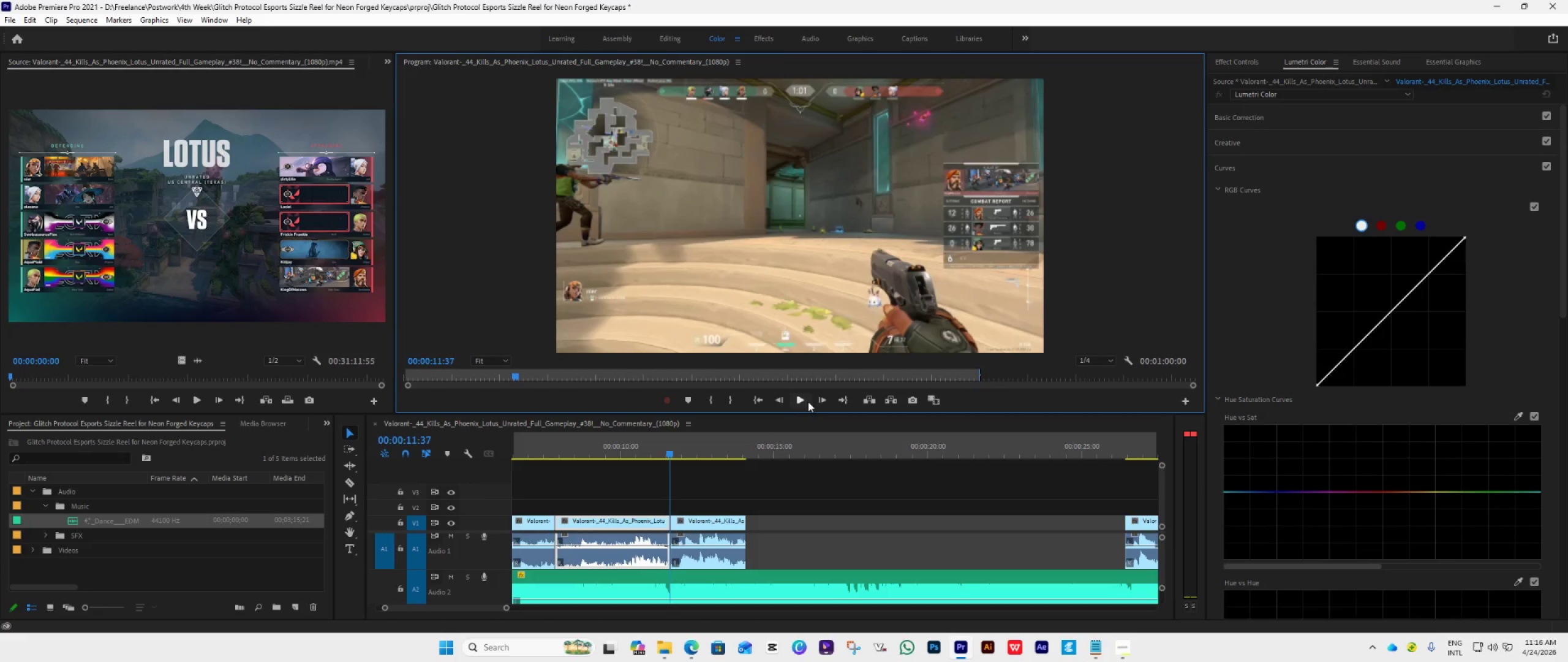 
left_click([818, 401])
 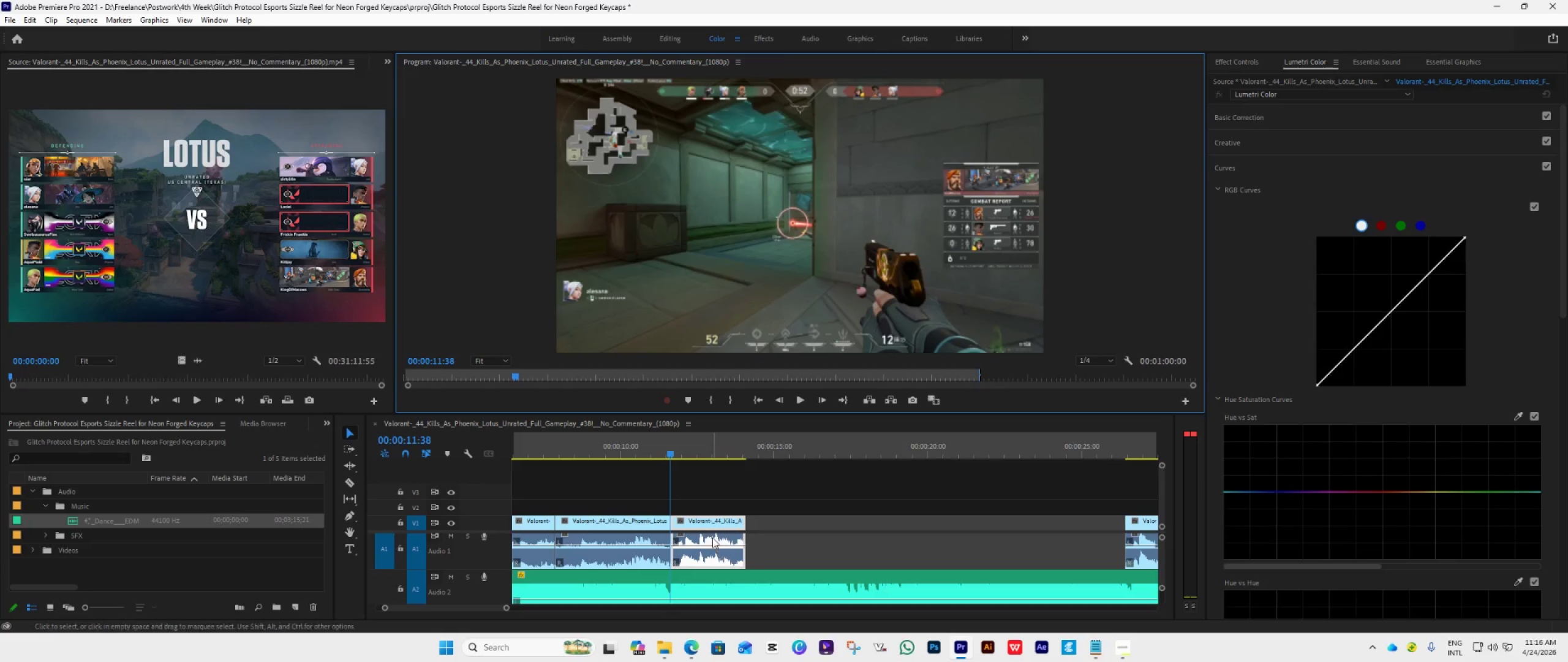 
left_click([712, 537])
 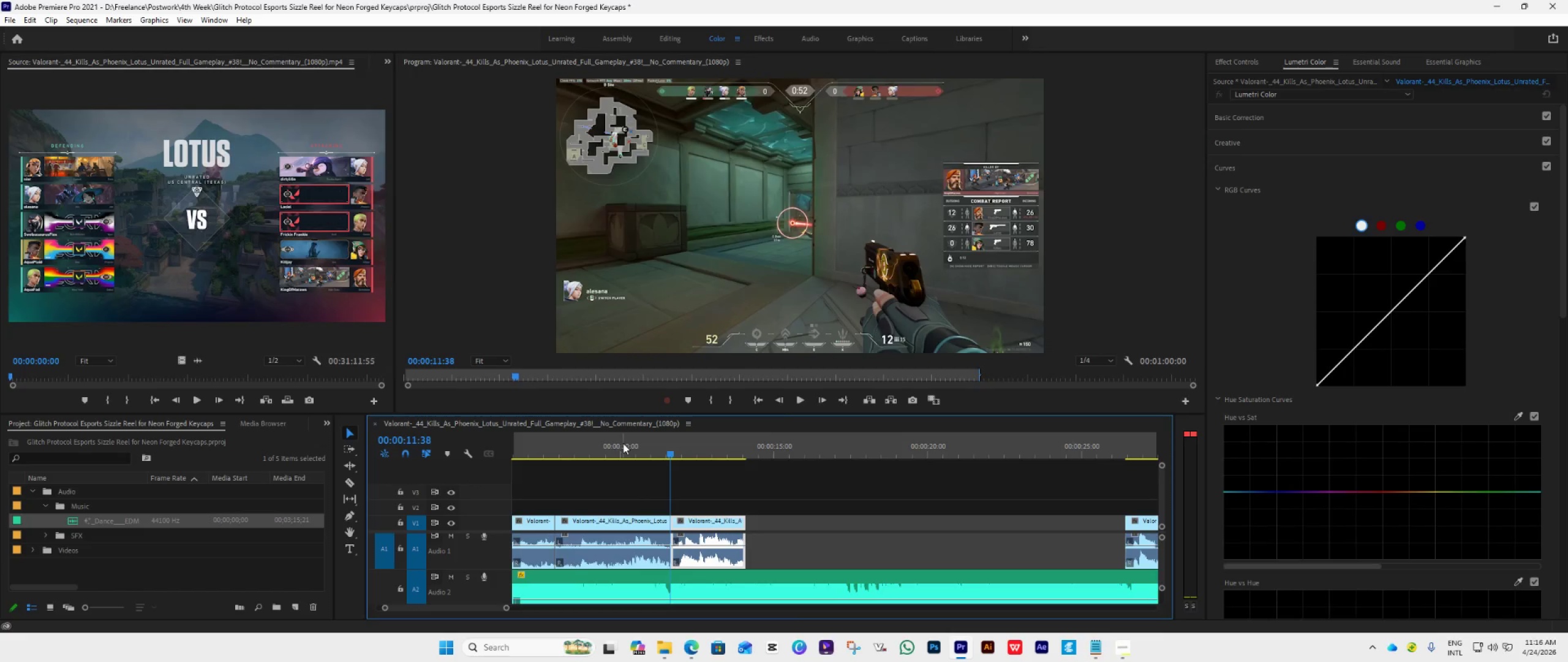 
right_click([718, 538])
 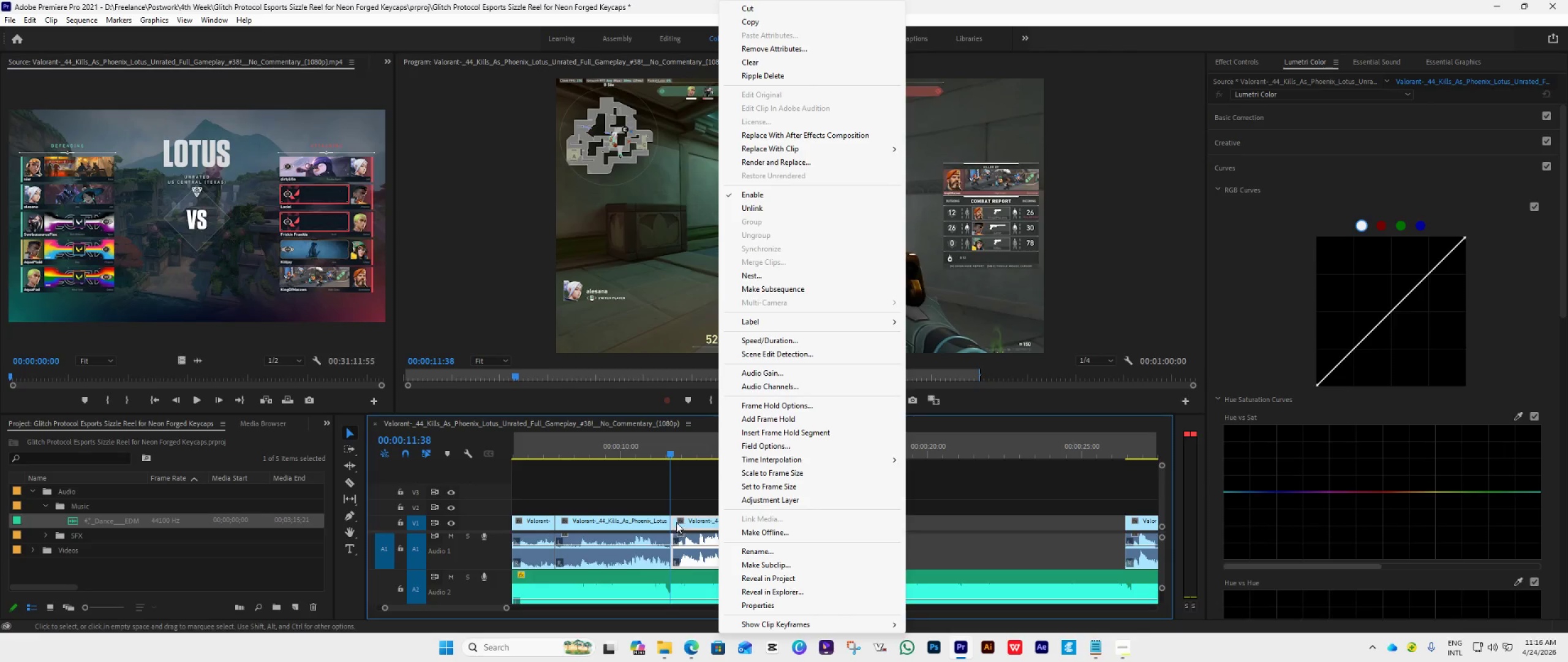 
right_click([680, 522])
 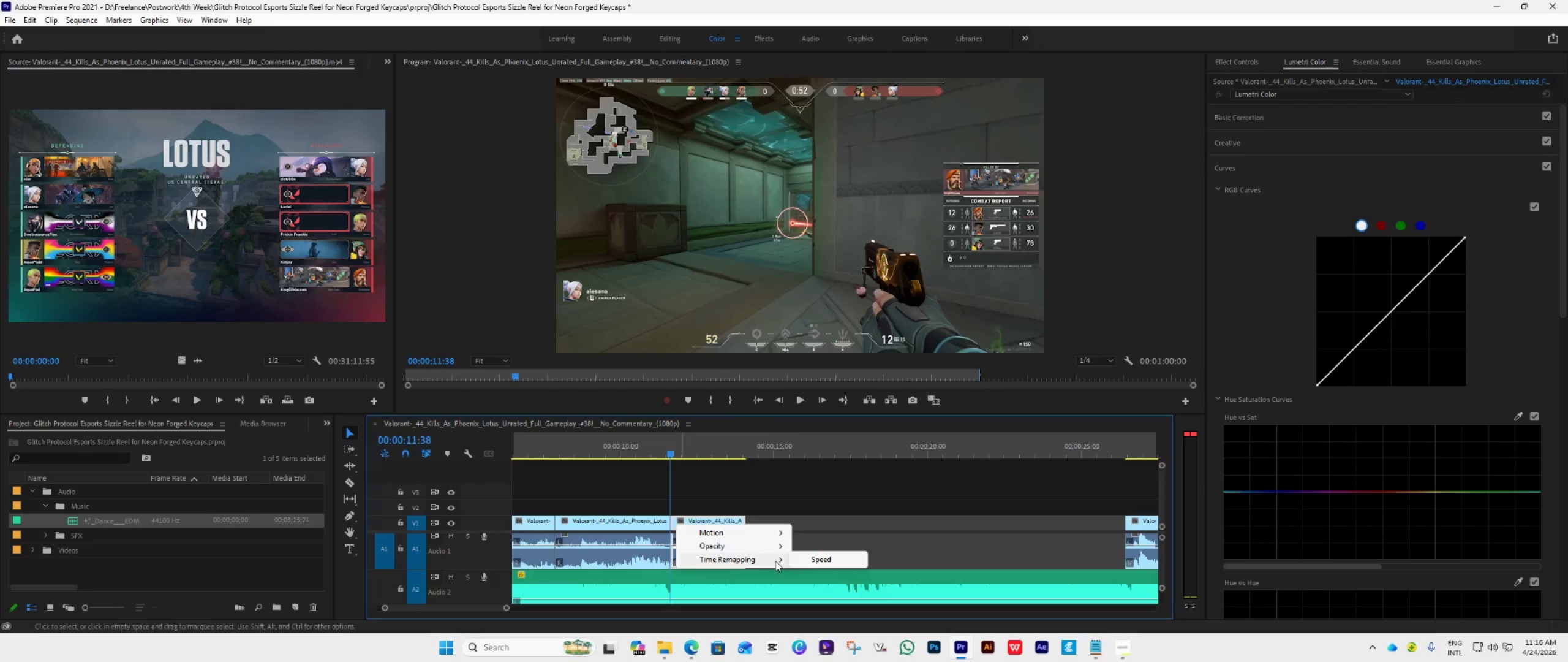 
left_click([812, 559])
 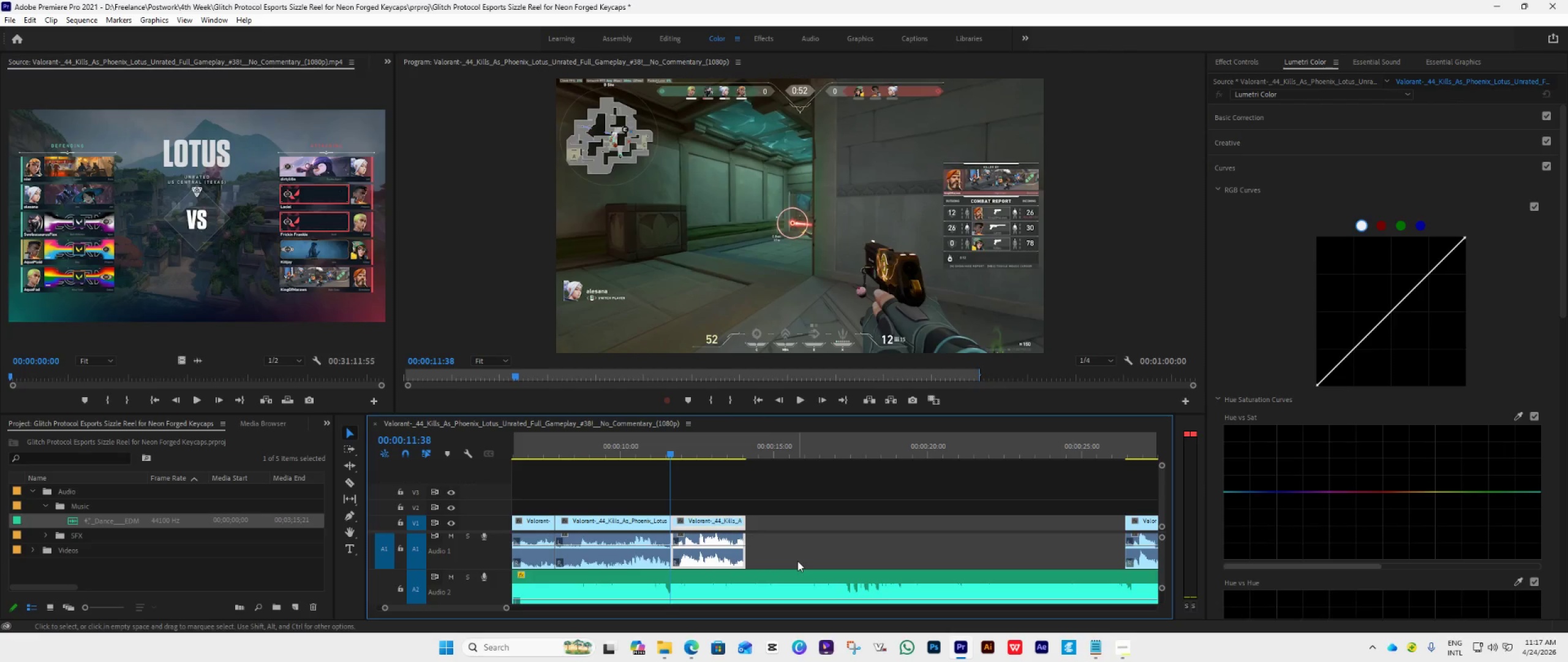 
hold_key(key=AltLeft, duration=0.62)
scroll: coordinate [796, 542], scroll_direction: up, amount: 40.0
 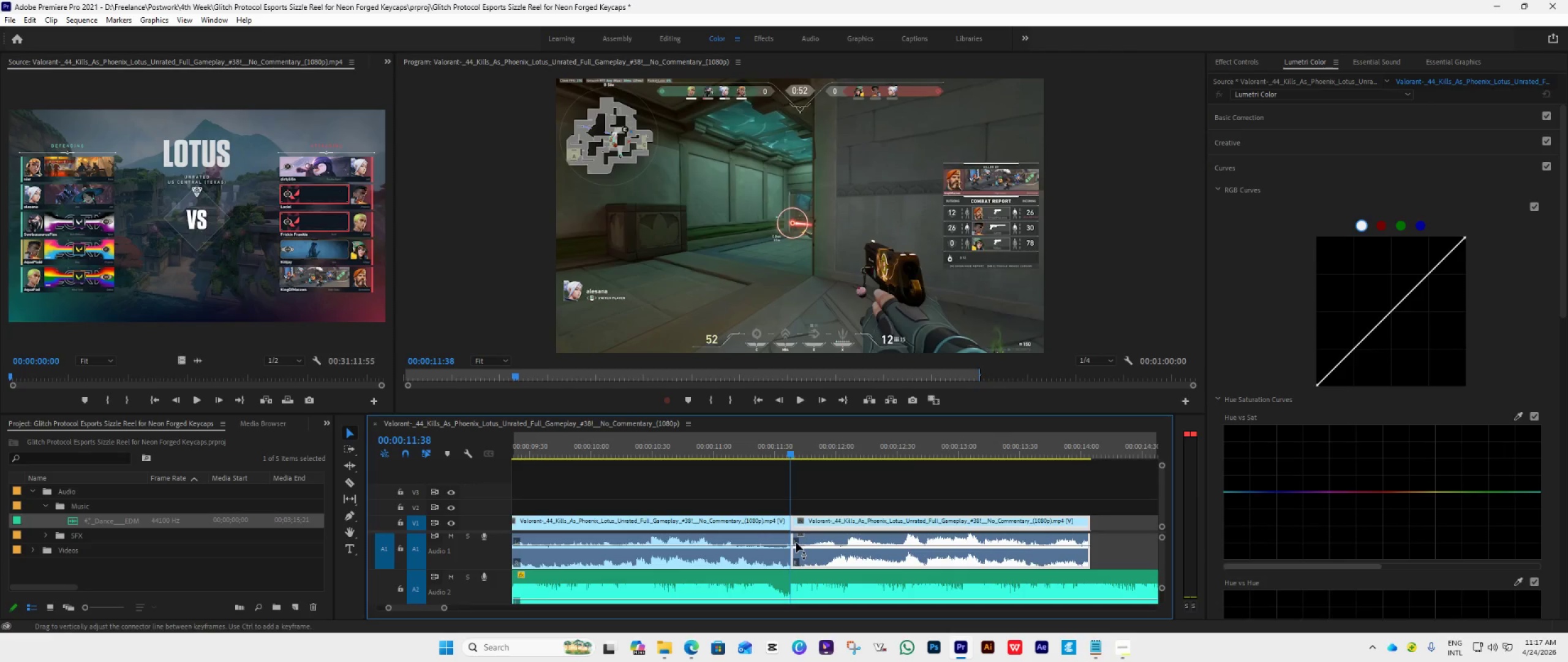 
wait(9.12)
 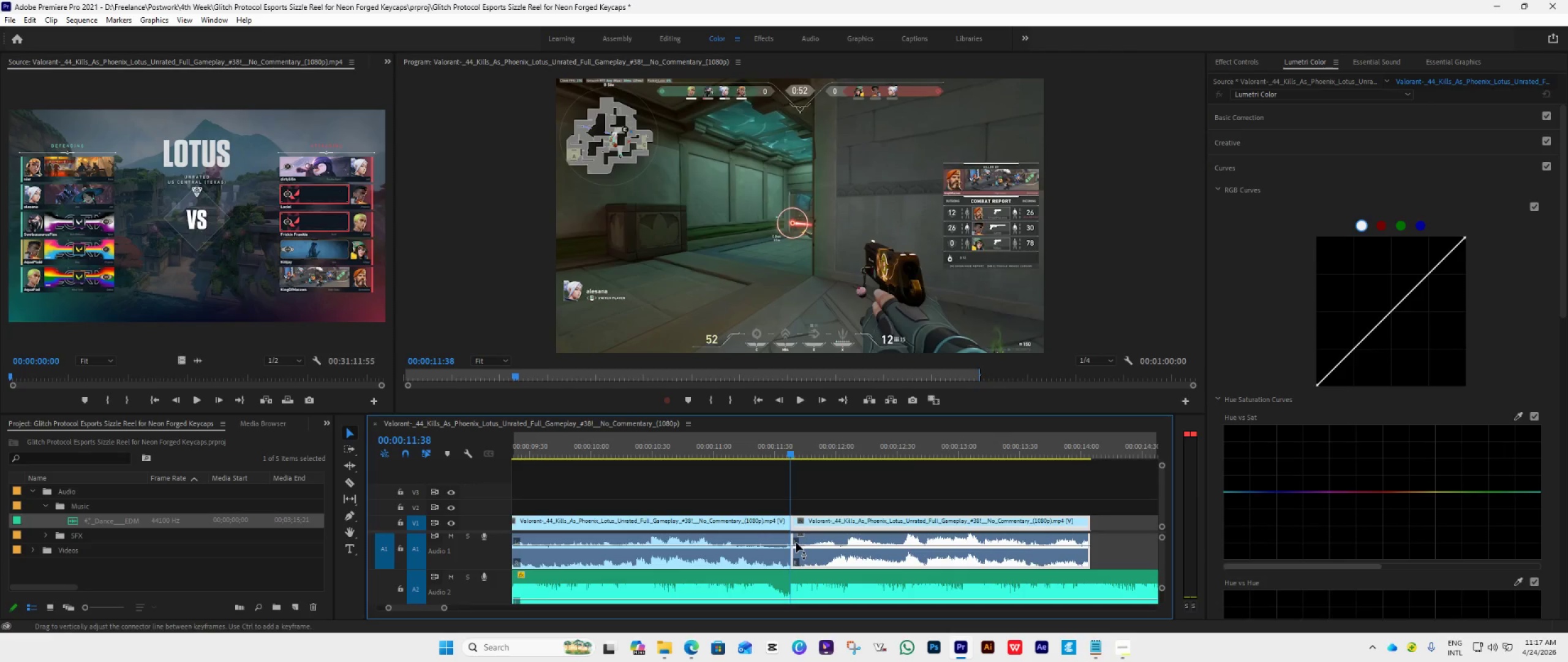 
mouse_move([1161, 536])
 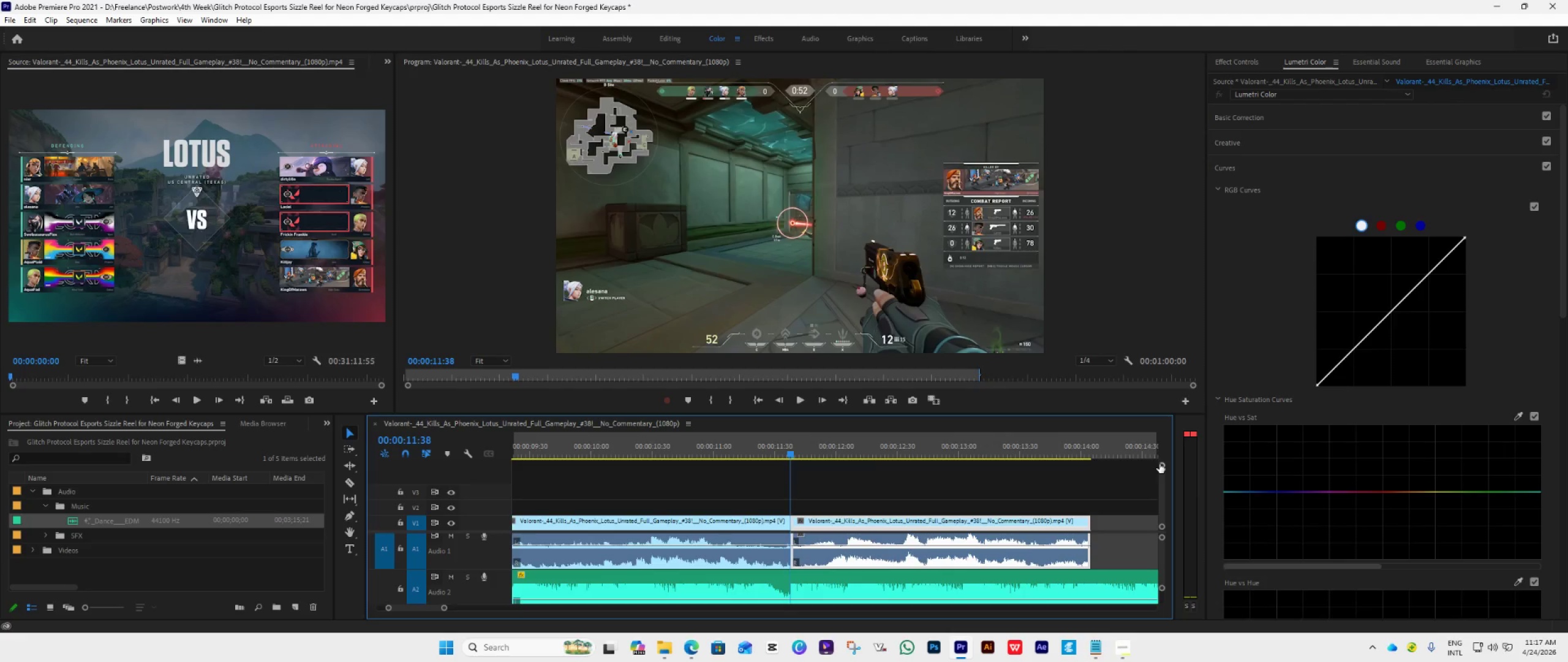 
left_click_drag(start_coordinate=[1159, 464], to_coordinate=[1165, 461])
 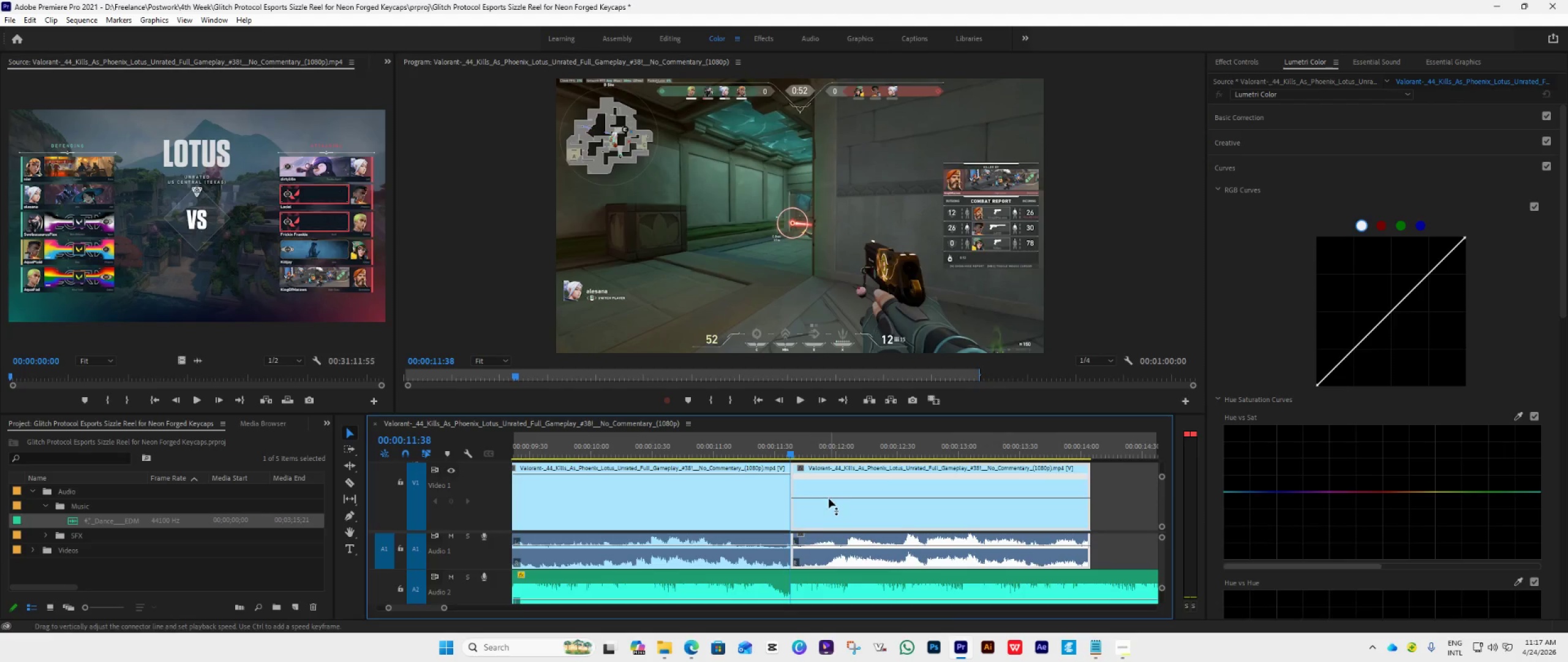 
wait(14.81)
 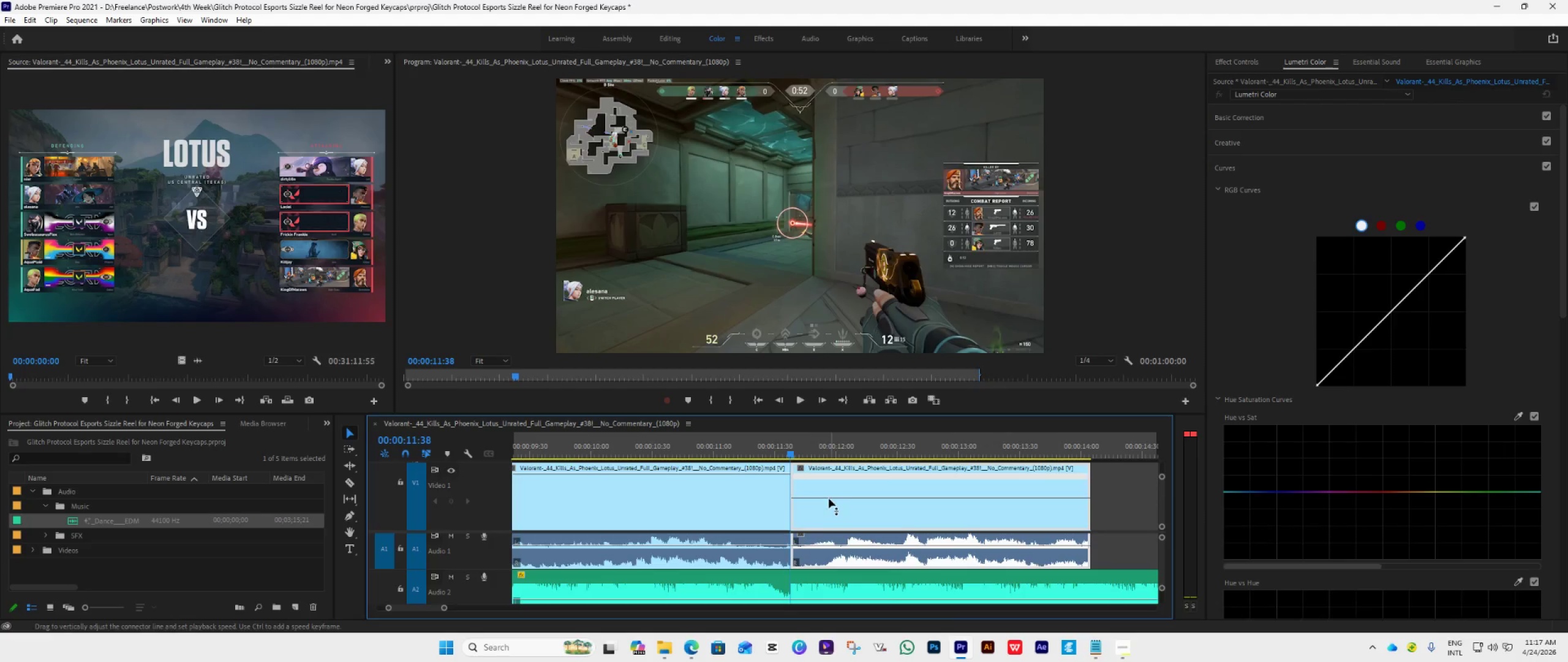 
hold_key(key=AltLeft, duration=2.27)
left_click([794, 497])
 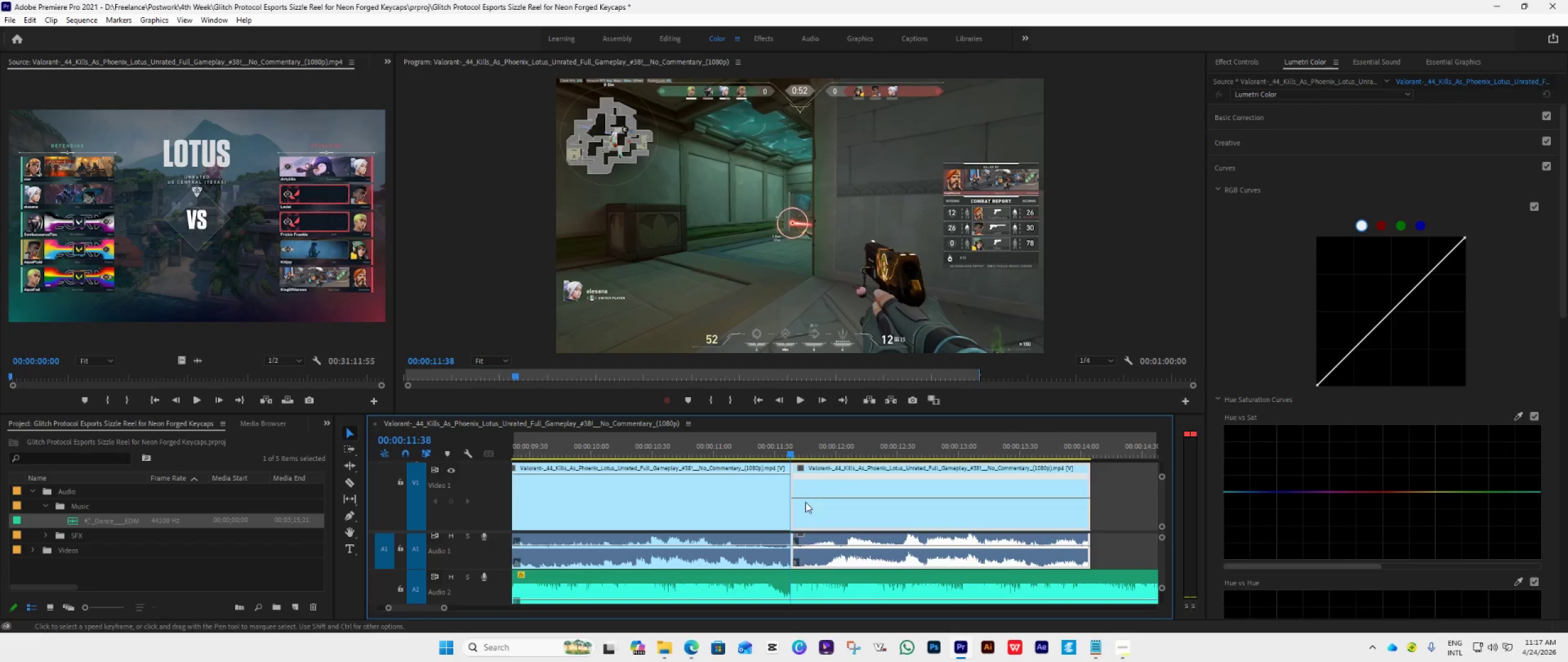 
hold_key(key=ControlLeft, duration=7.22)
left_click([795, 499])
 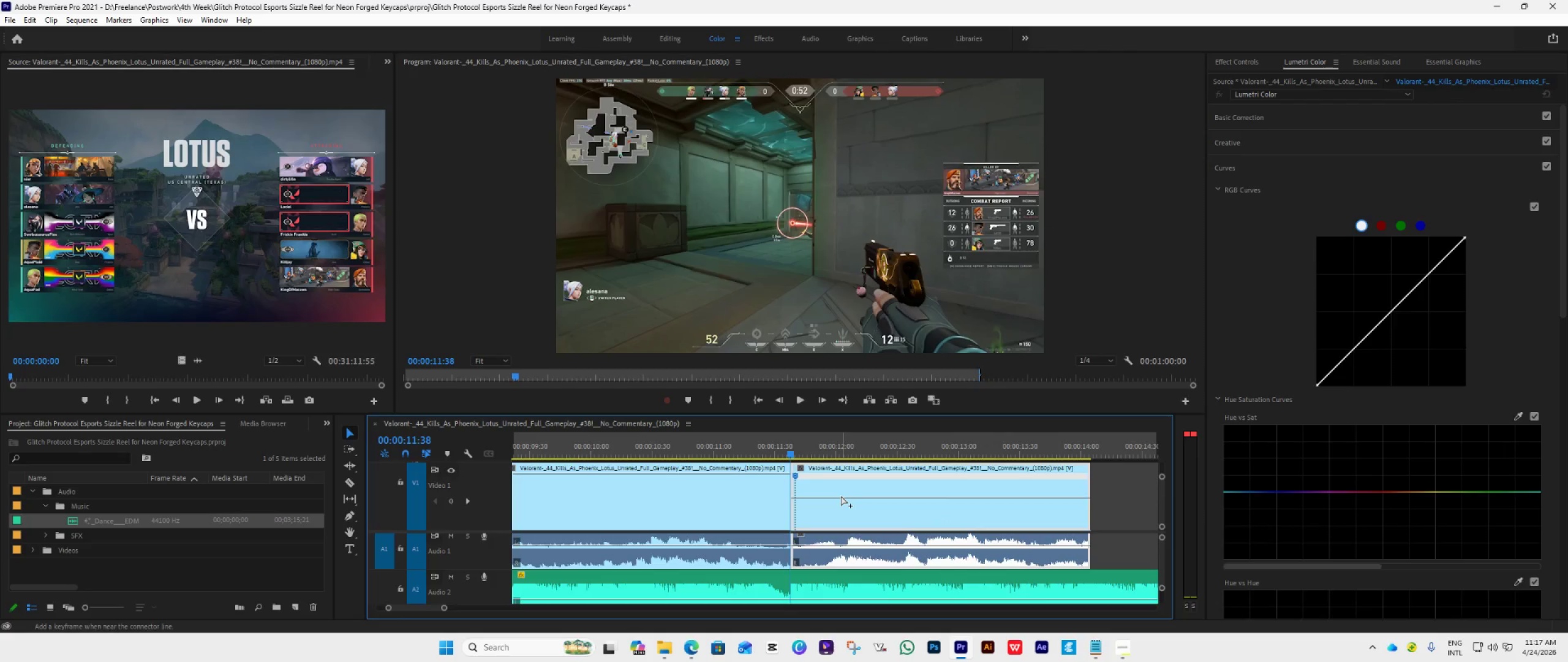 
left_click_drag(start_coordinate=[792, 452], to_coordinate=[838, 478])
 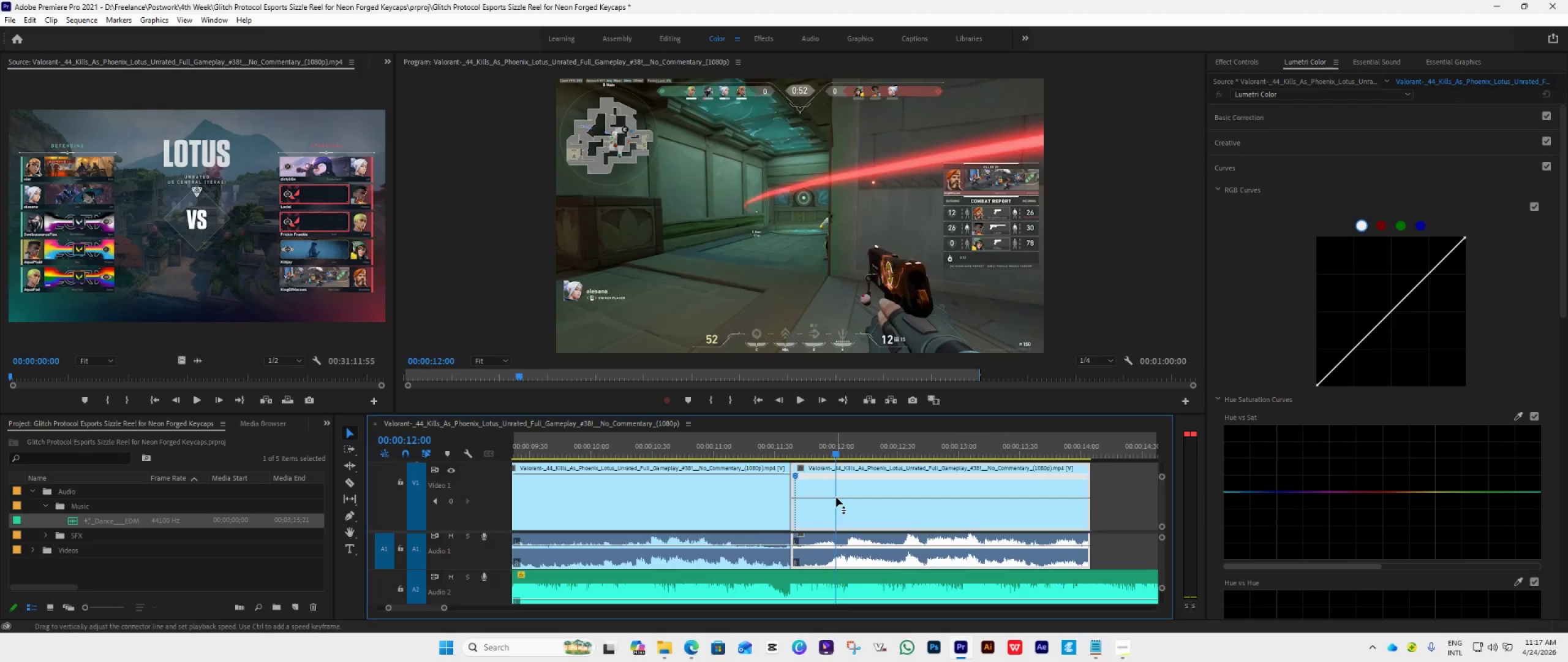 
wait(5.5)
 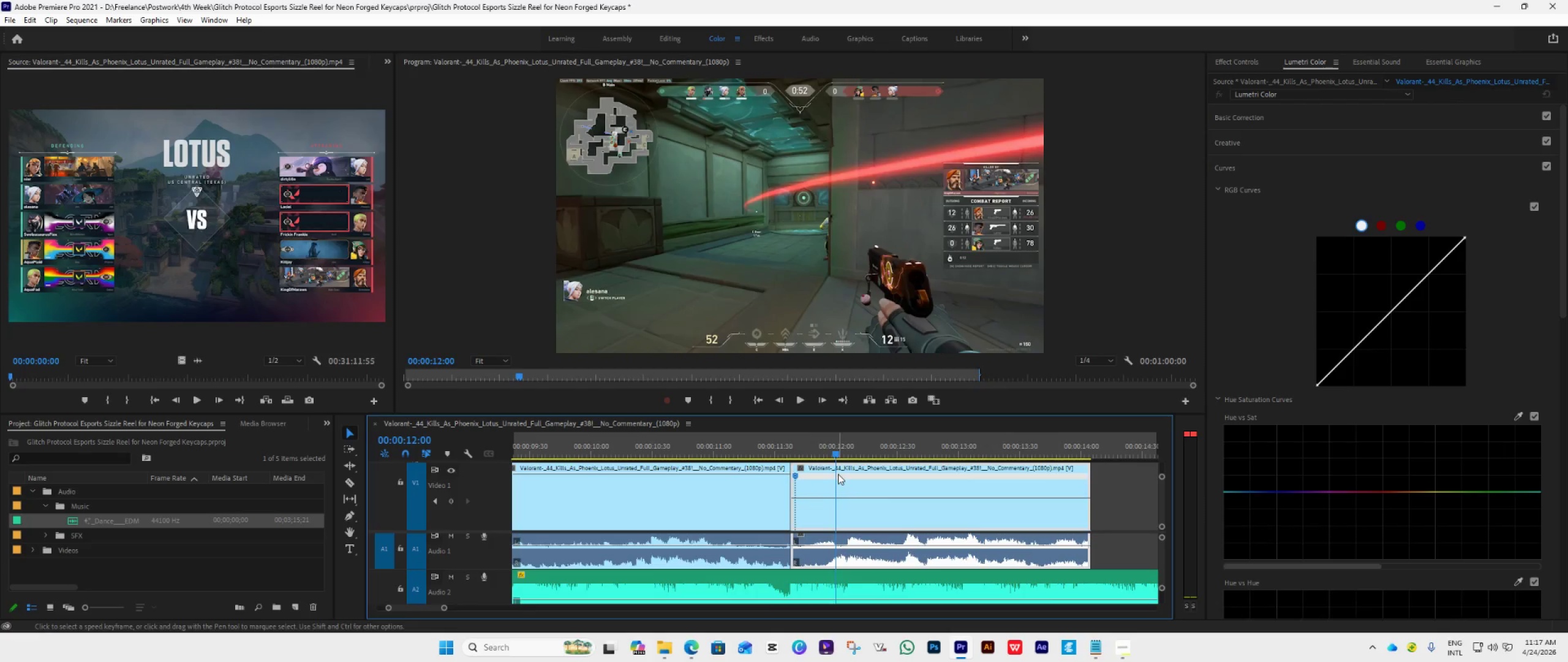 
hold_key(key=ControlLeft, duration=0.59)
left_click([836, 497])
 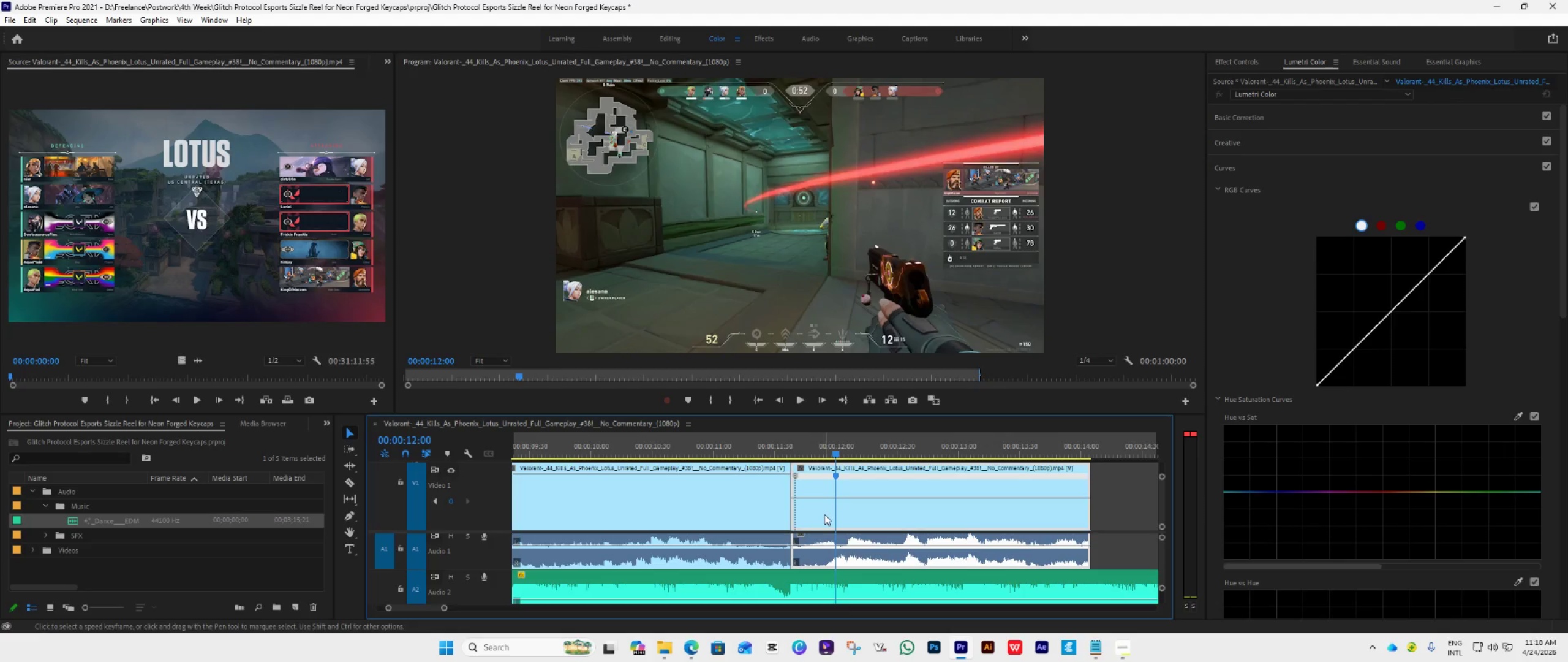 
hold_key(key=AltLeft, duration=0.78)
hold_key(key=AltLeft, duration=1.19)
scroll: coordinate [824, 514], scroll_direction: up, amount: 29.0
 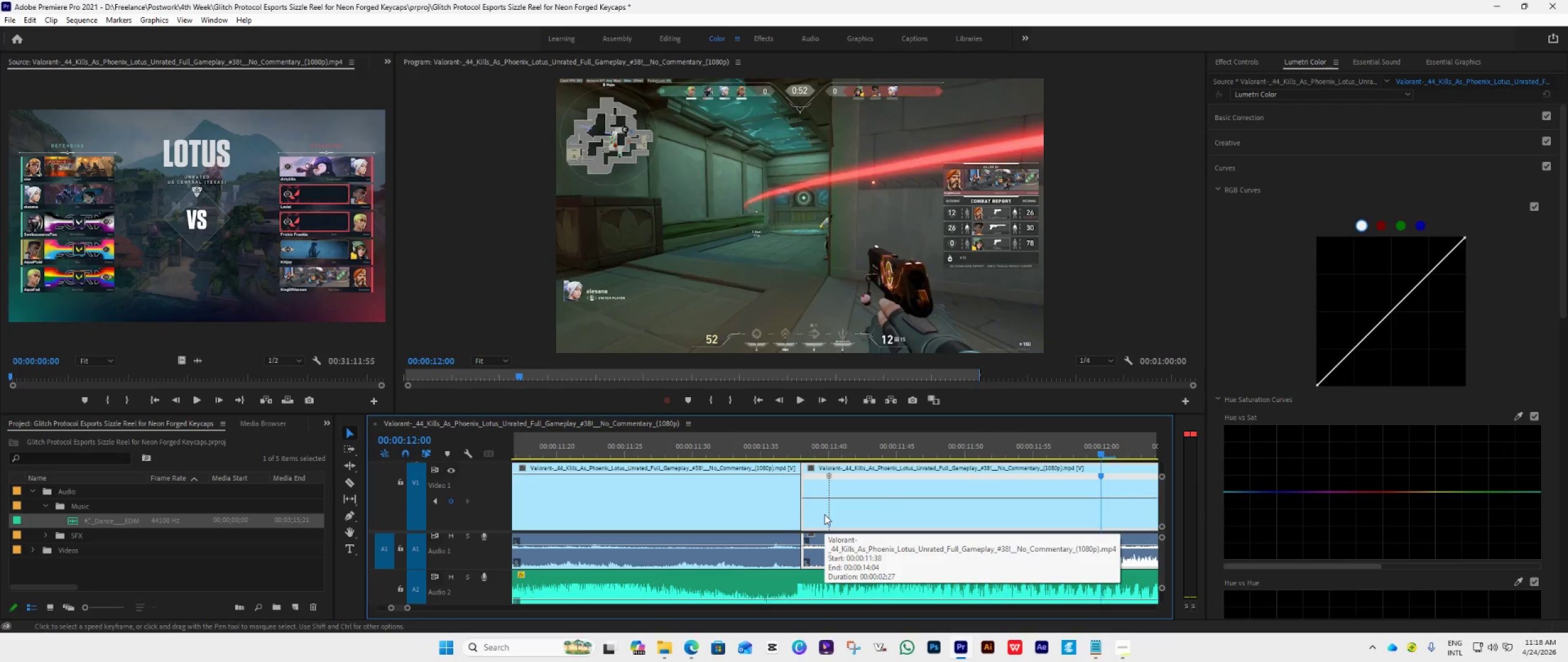 
left_click_drag(start_coordinate=[832, 497], to_coordinate=[857, 582])
 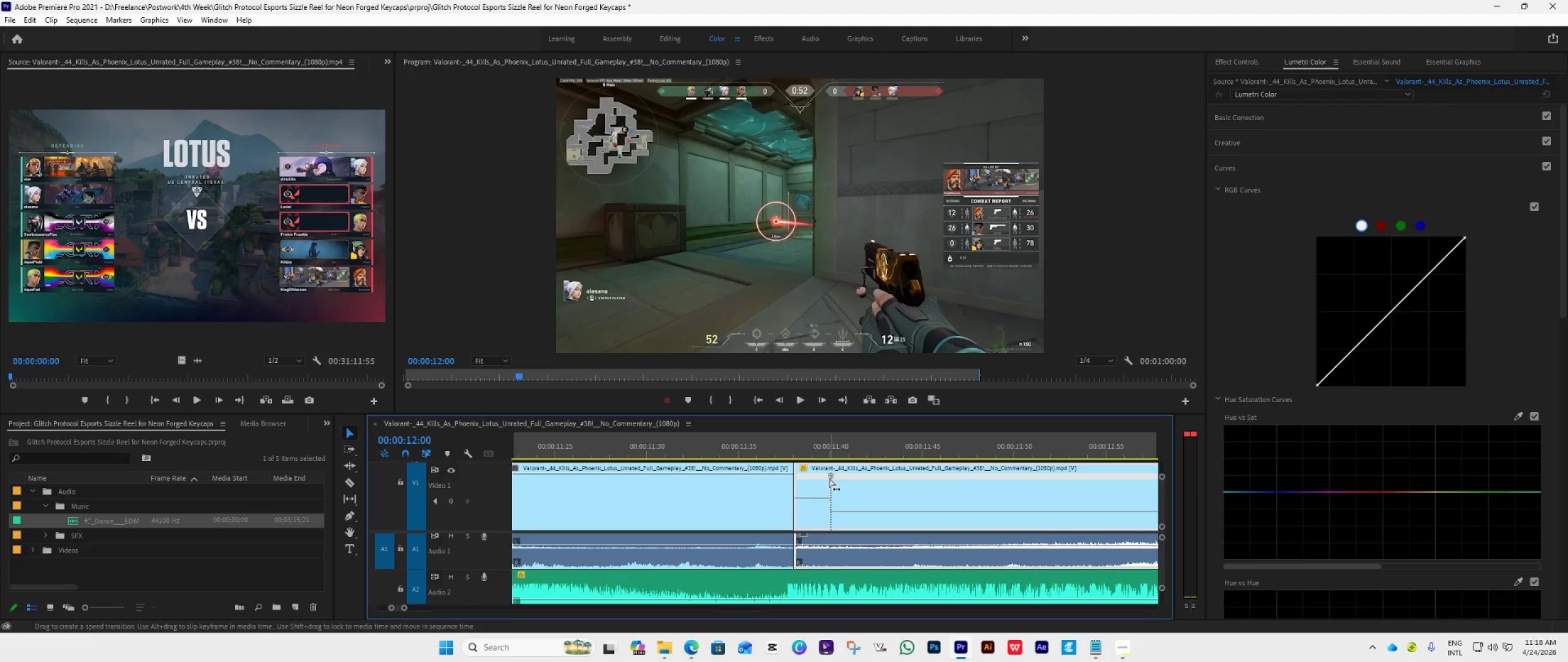 
left_click_drag(start_coordinate=[829, 478], to_coordinate=[816, 481])
 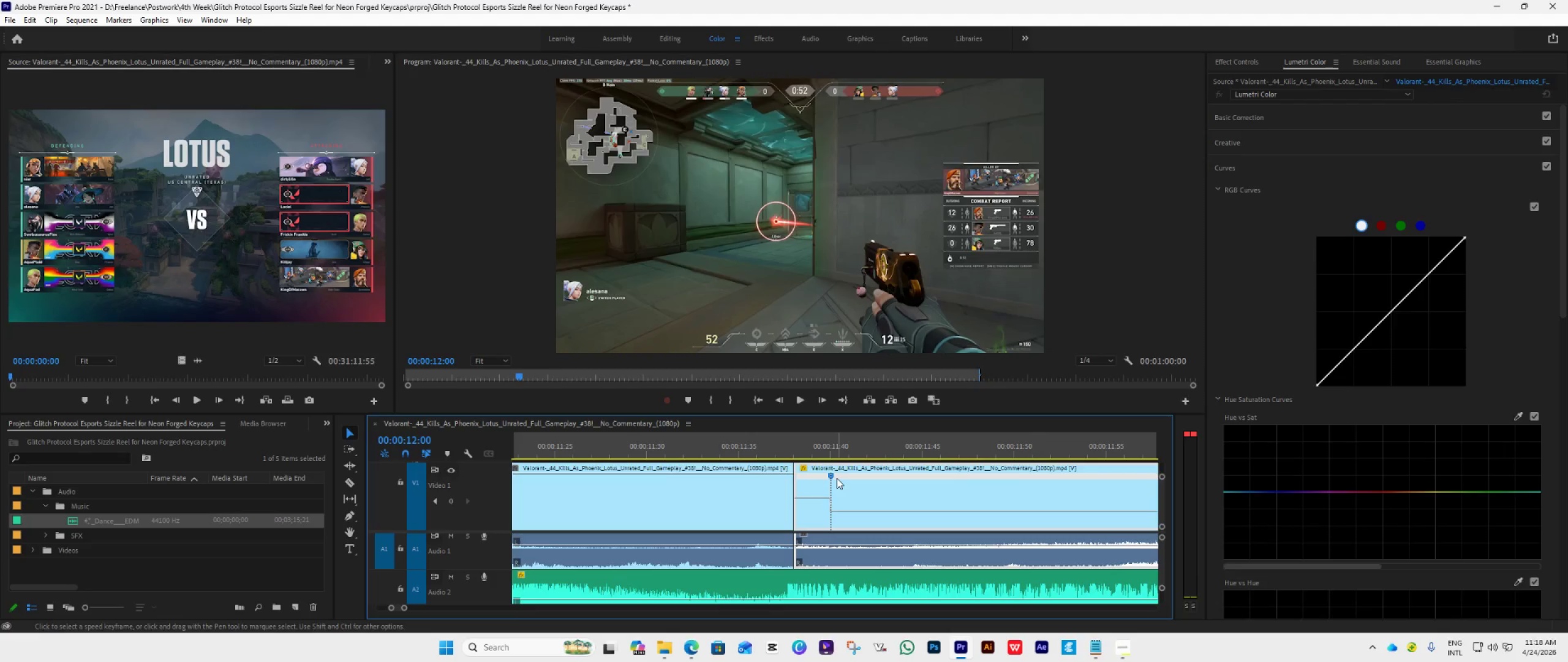 
left_click_drag(start_coordinate=[834, 475], to_coordinate=[865, 487])
 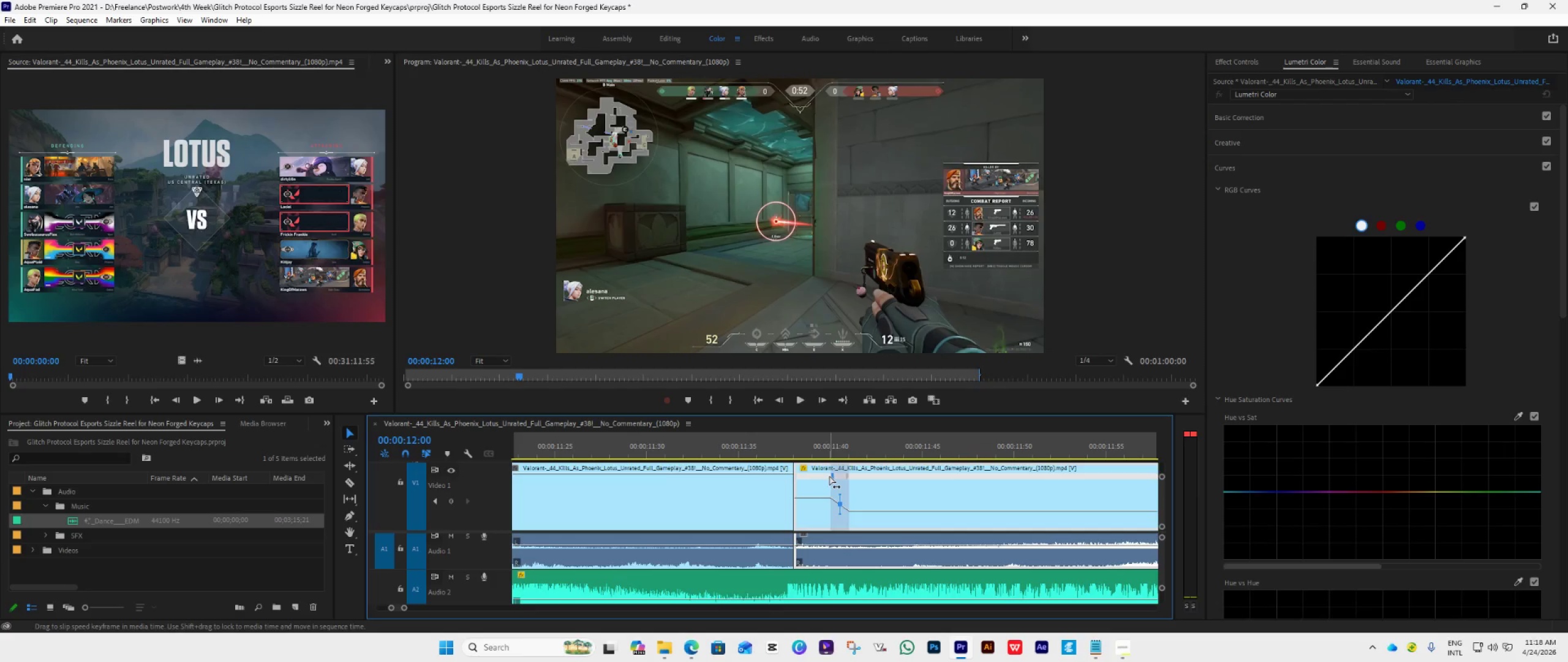 
left_click_drag(start_coordinate=[833, 476], to_coordinate=[810, 489])
 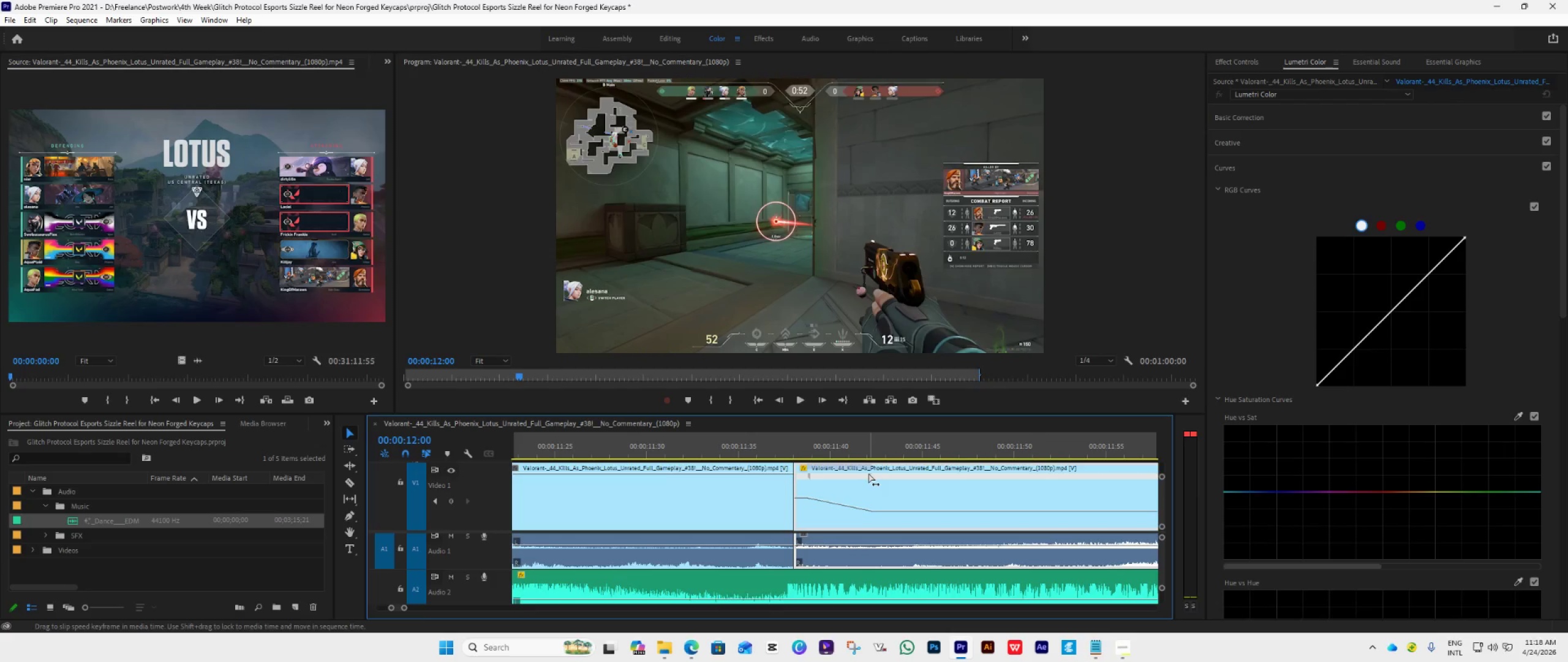 
left_click_drag(start_coordinate=[869, 473], to_coordinate=[830, 505])
 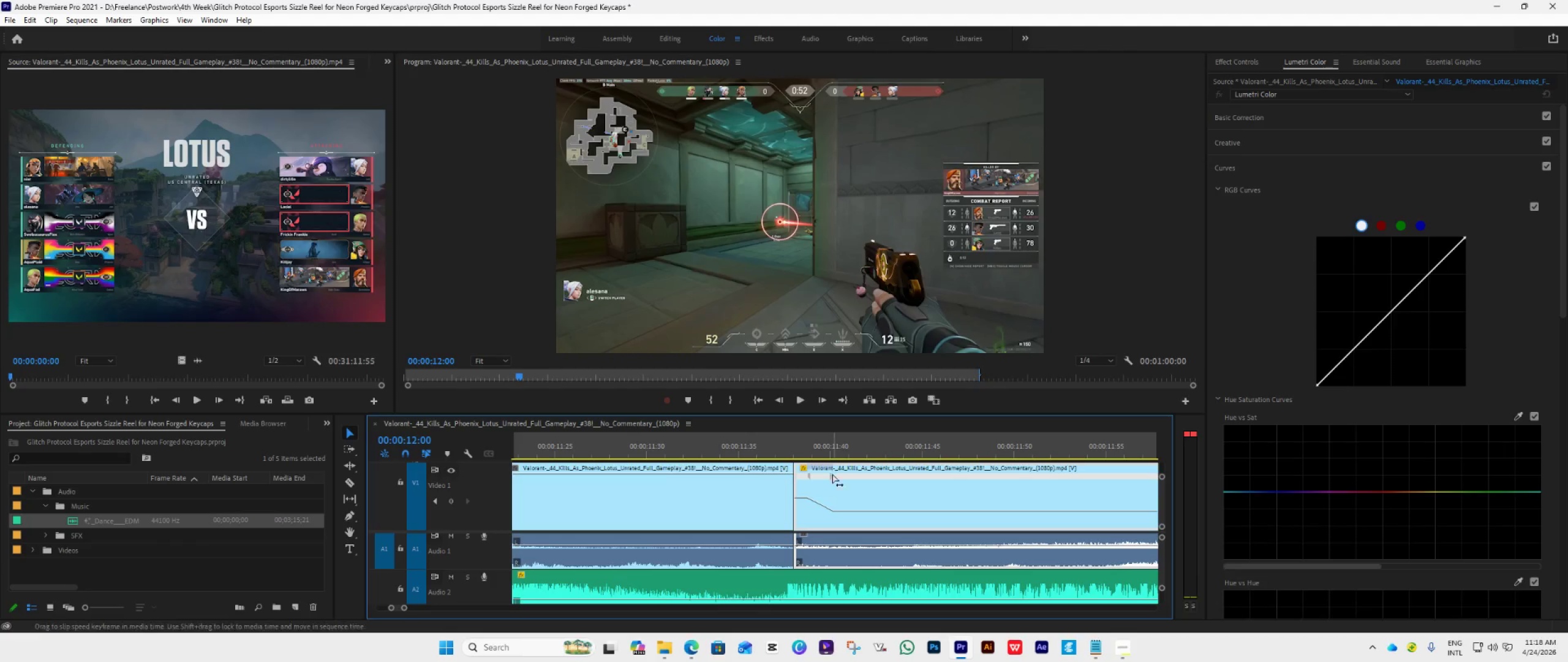 
left_click([832, 475])
 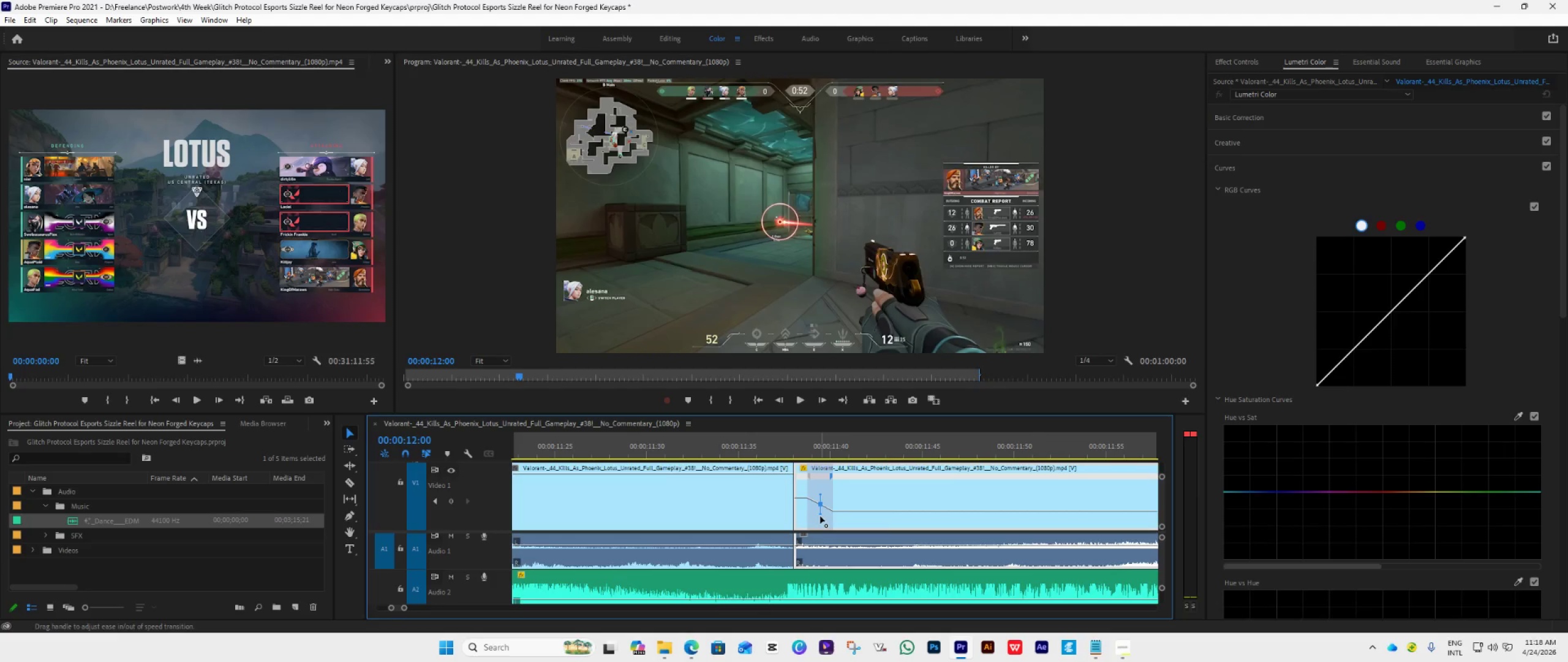 
left_click_drag(start_coordinate=[820, 517], to_coordinate=[788, 500])
 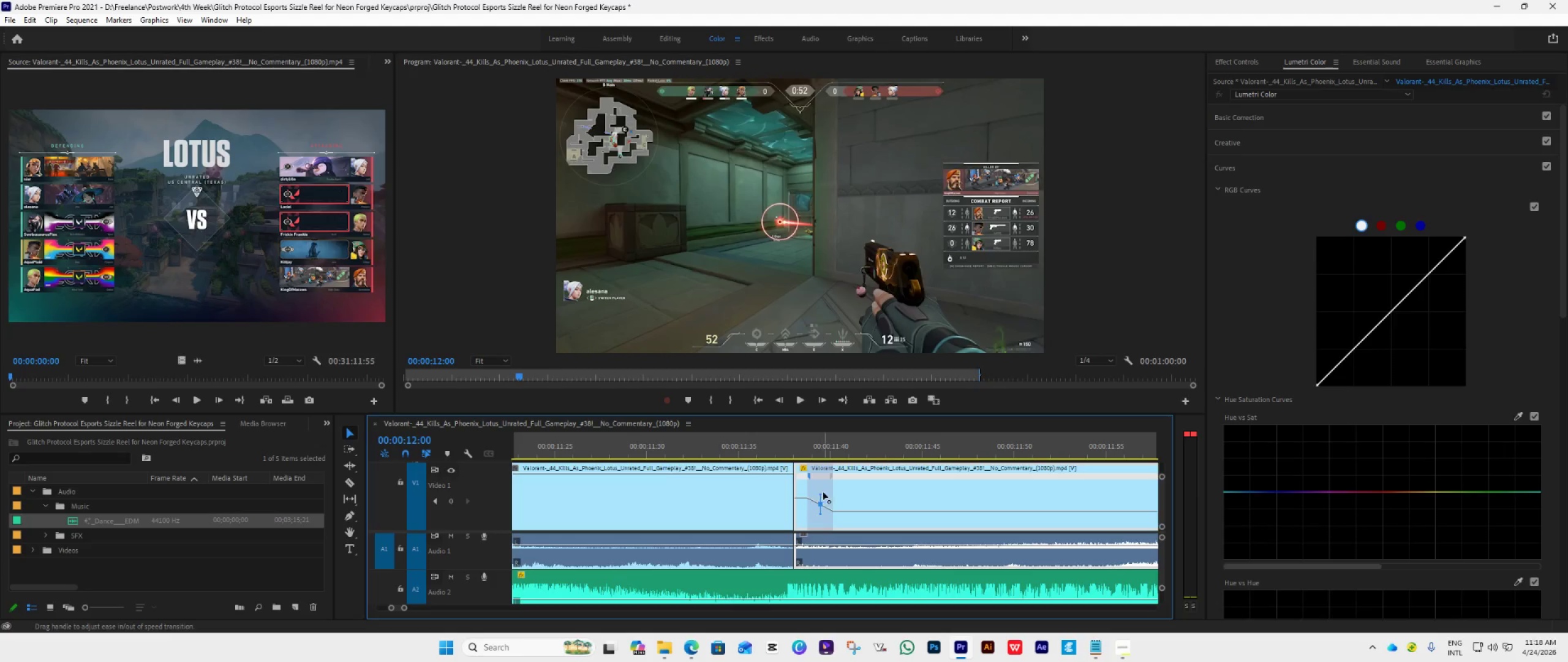 
left_click_drag(start_coordinate=[825, 493], to_coordinate=[889, 539])
 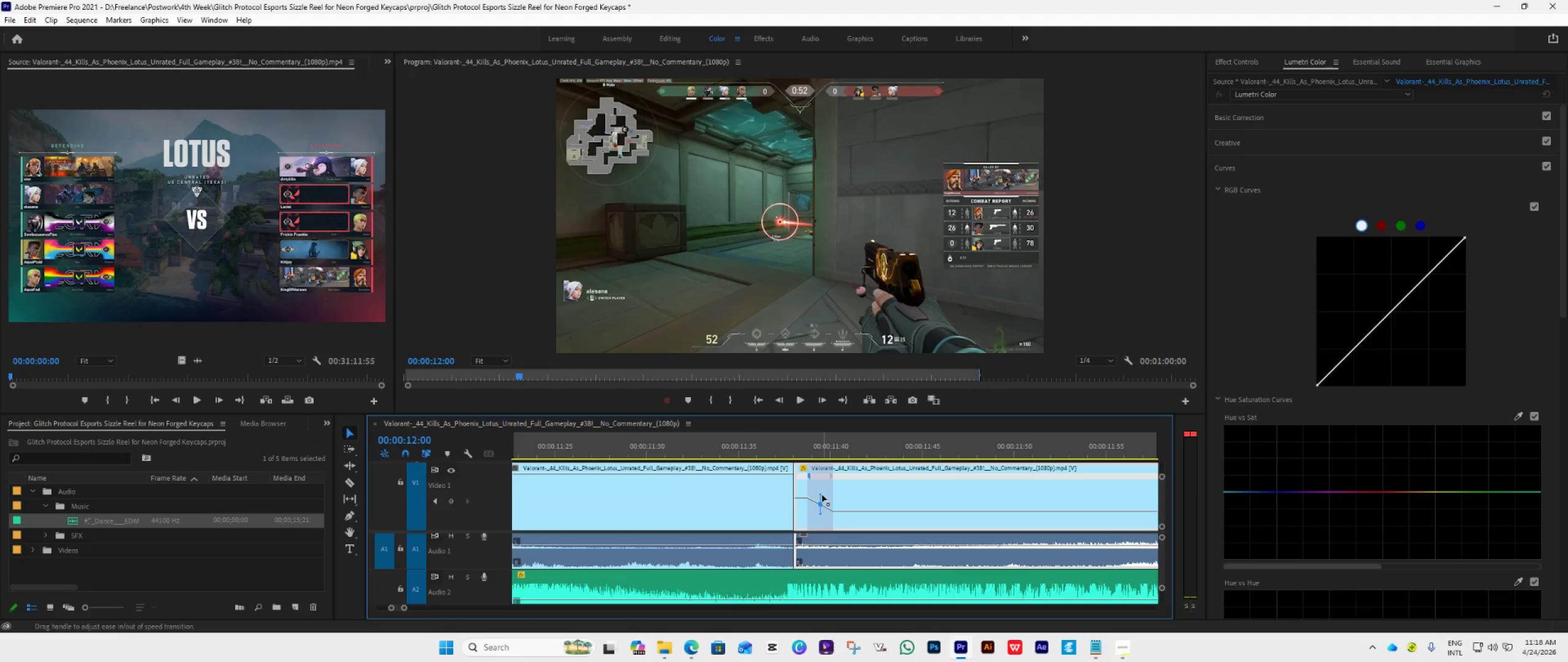 
left_click_drag(start_coordinate=[822, 495], to_coordinate=[745, 500])
 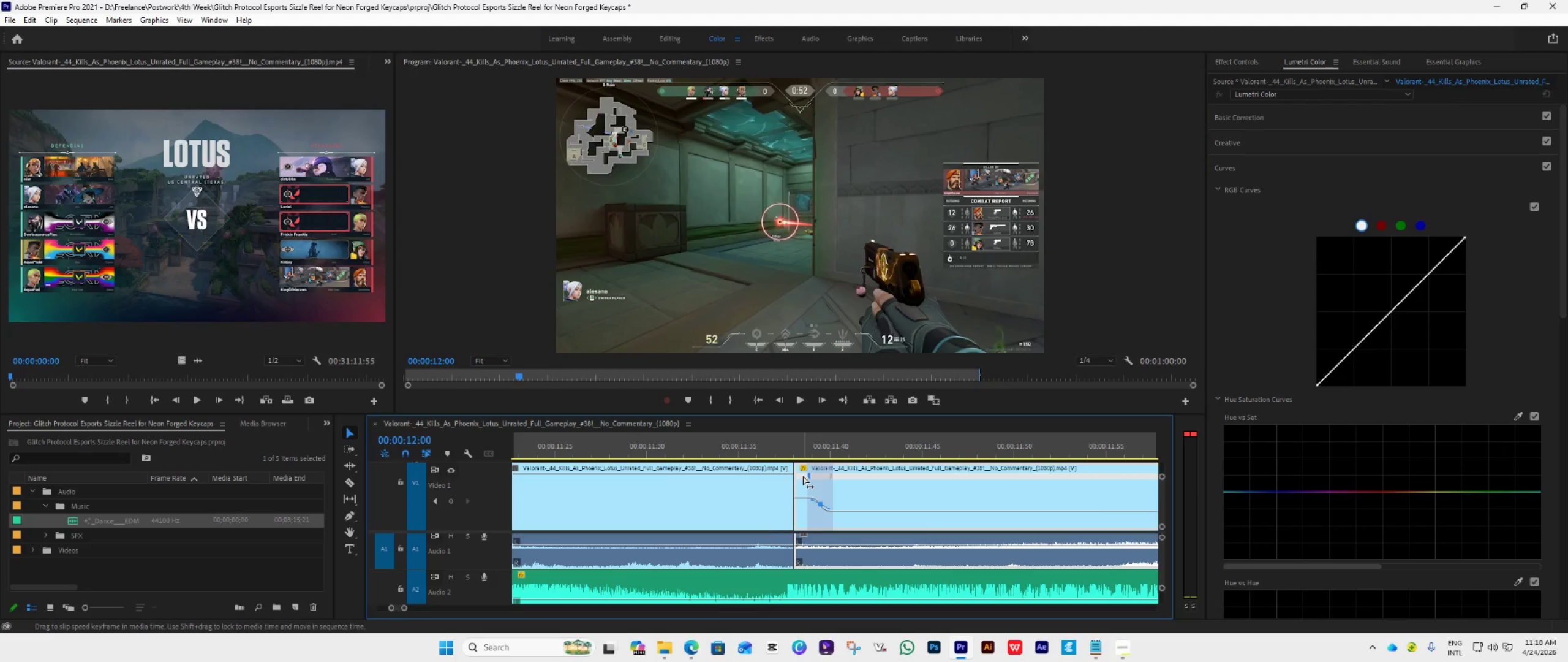 
left_click_drag(start_coordinate=[809, 478], to_coordinate=[801, 481])
 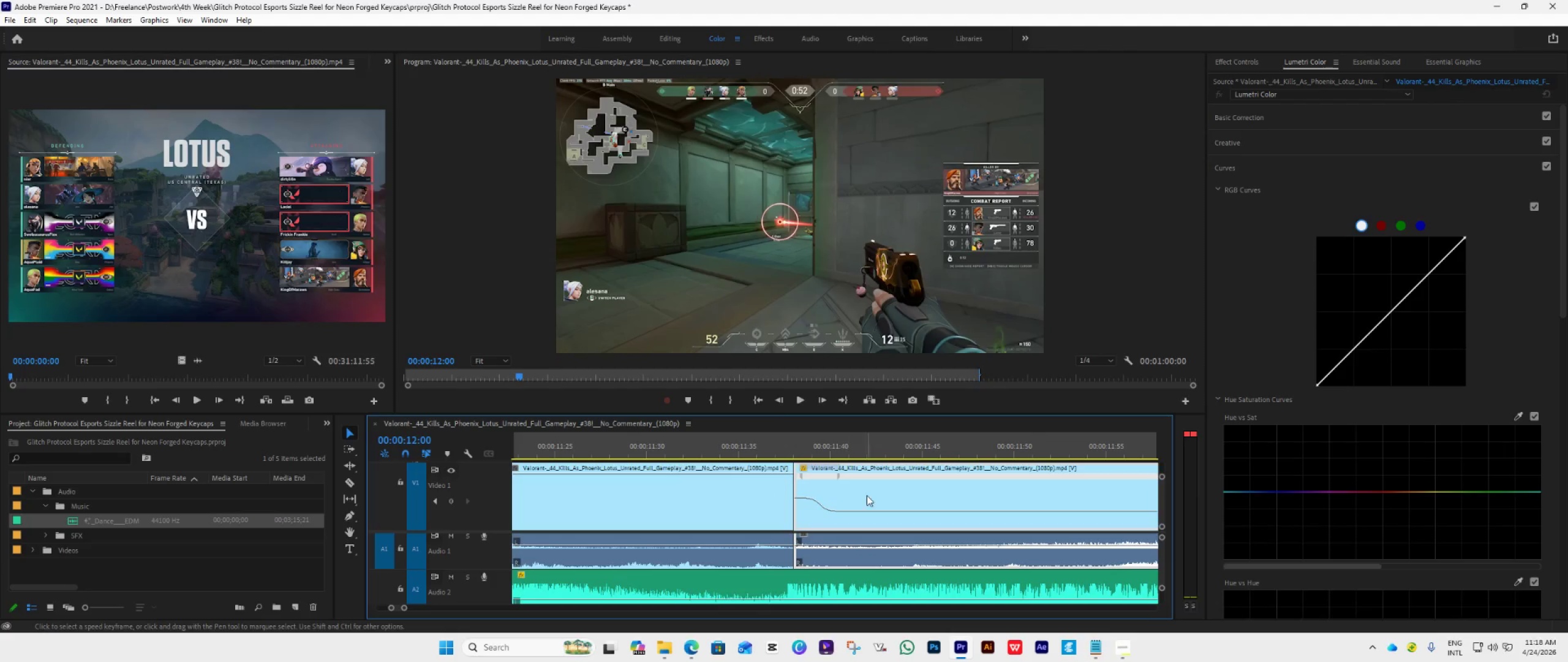 
hold_key(key=AltLeft, duration=0.66)
scroll: coordinate [870, 497], scroll_direction: down, amount: 8.0
 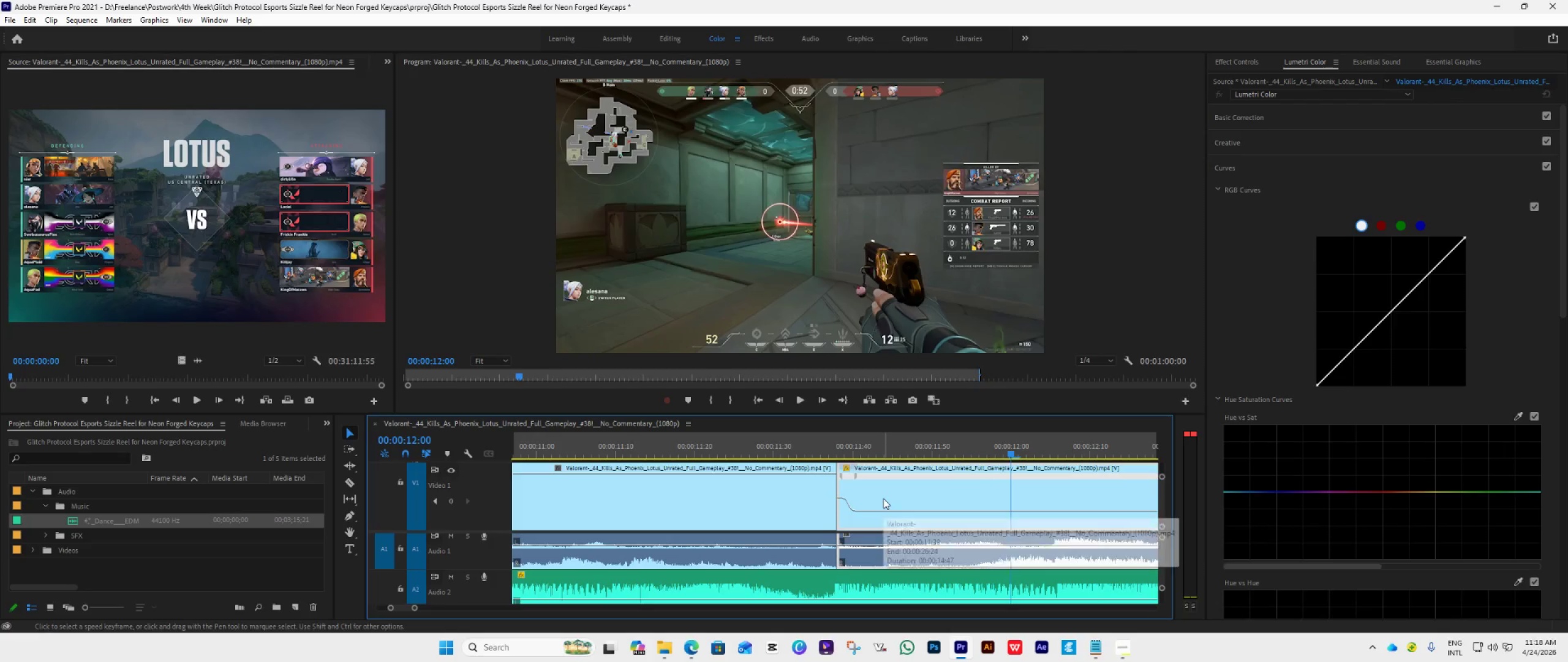 
key(Control+S)
 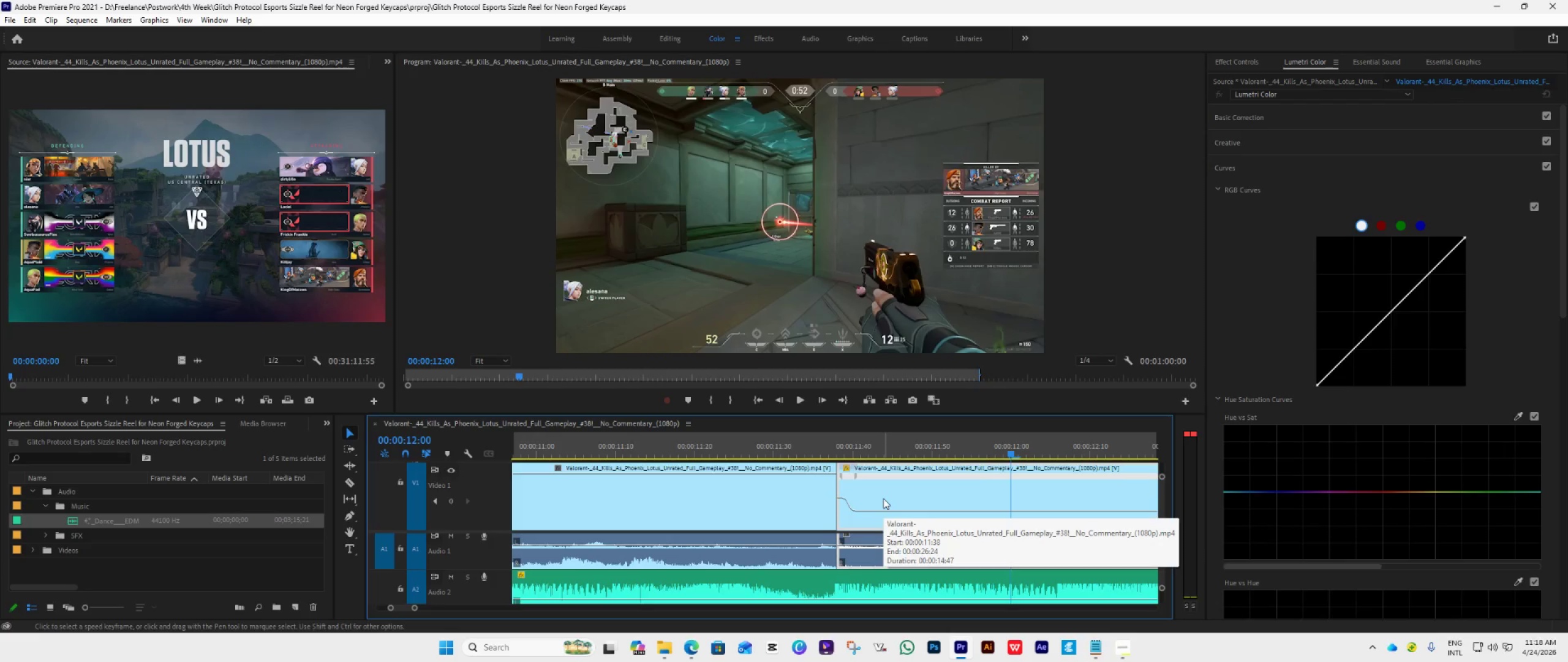 
scroll: coordinate [883, 498], scroll_direction: down, amount: 3.0
 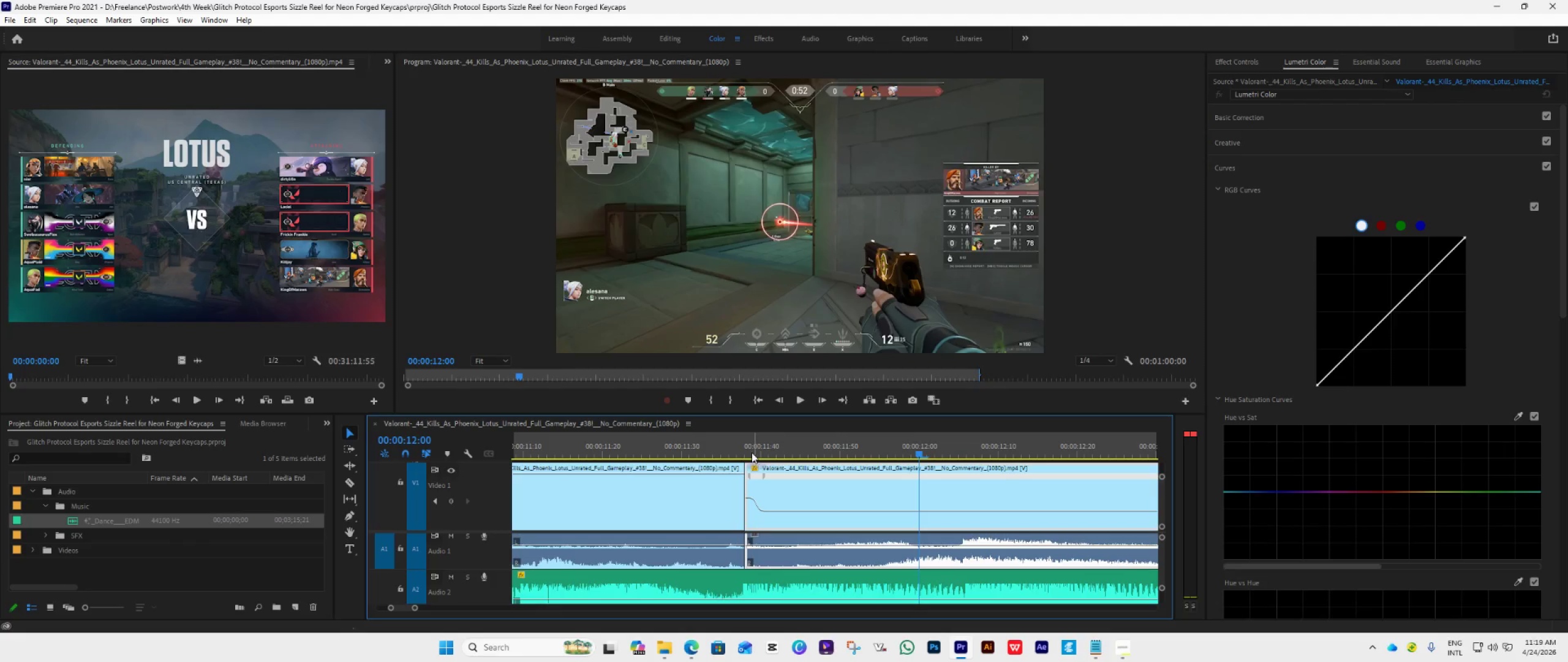 
wait(5.92)
 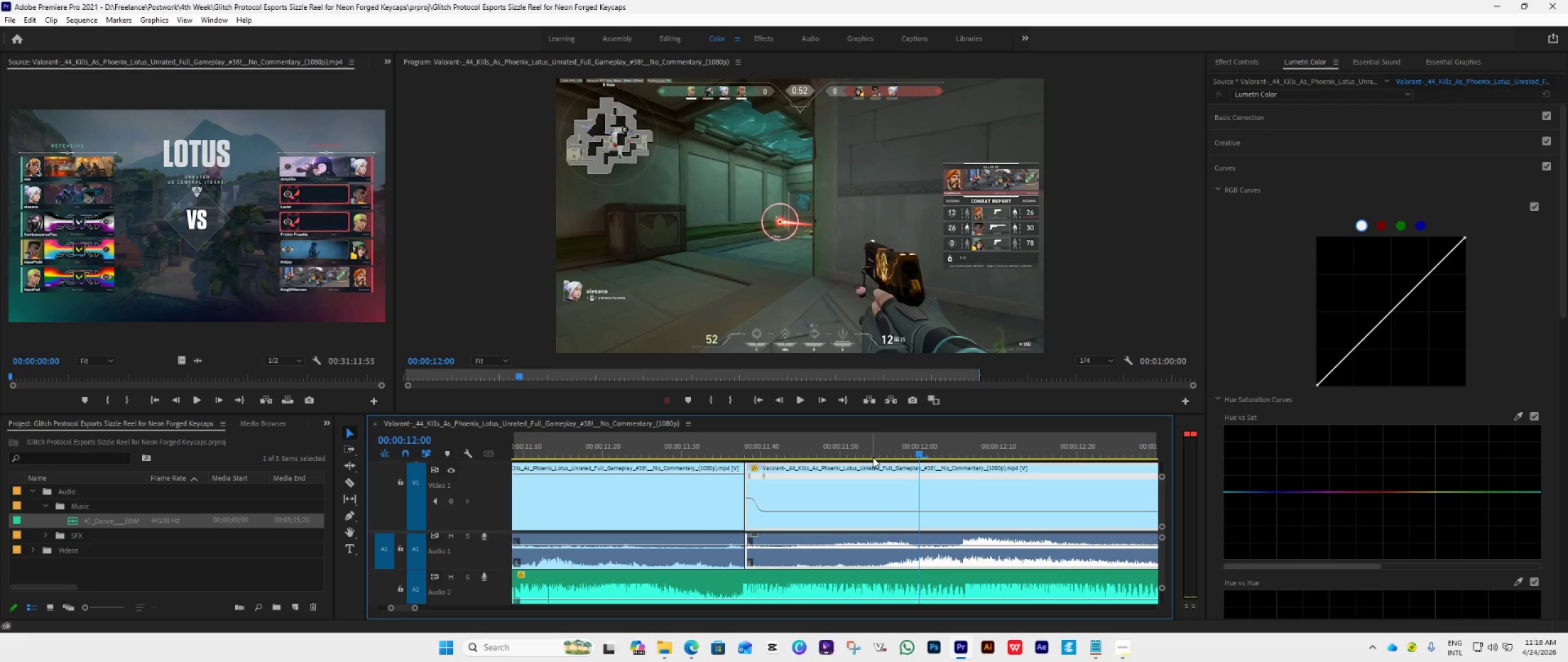 
left_click([749, 457])
 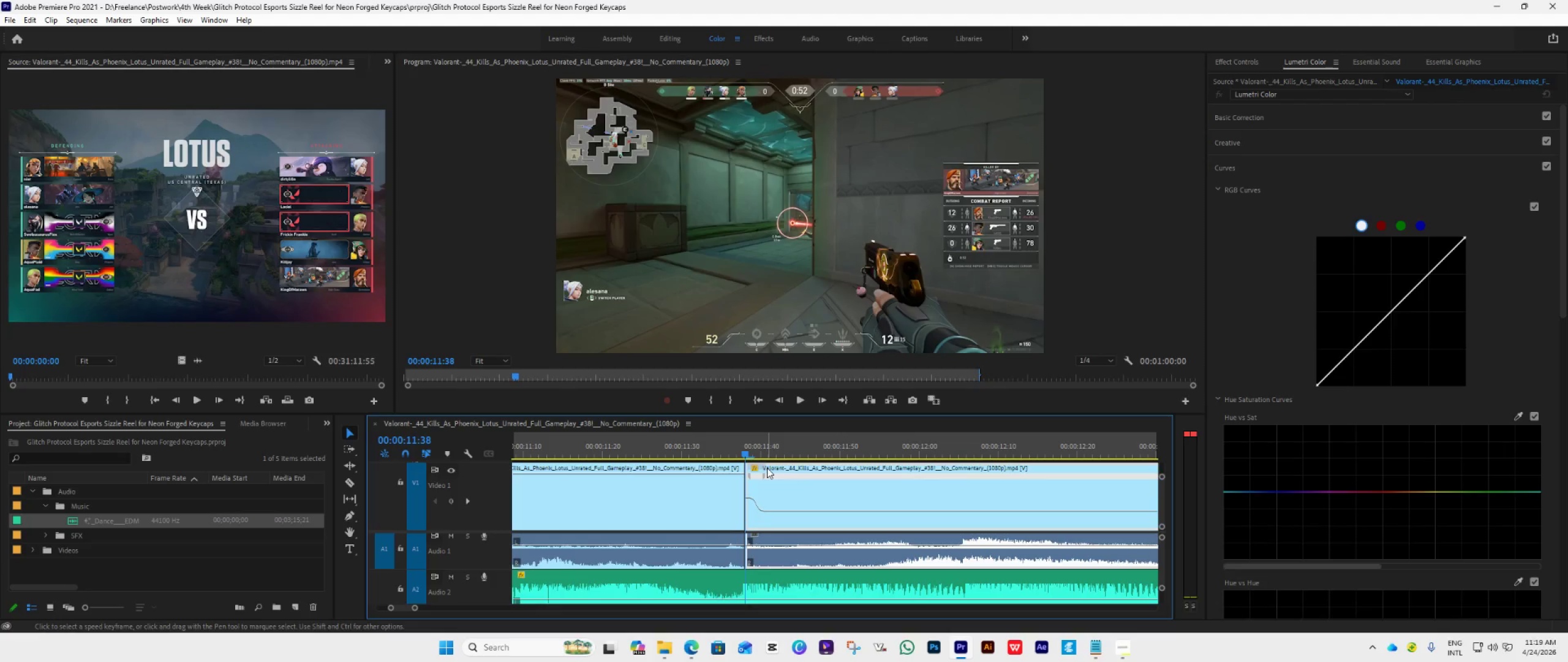 
key(Control+S)
 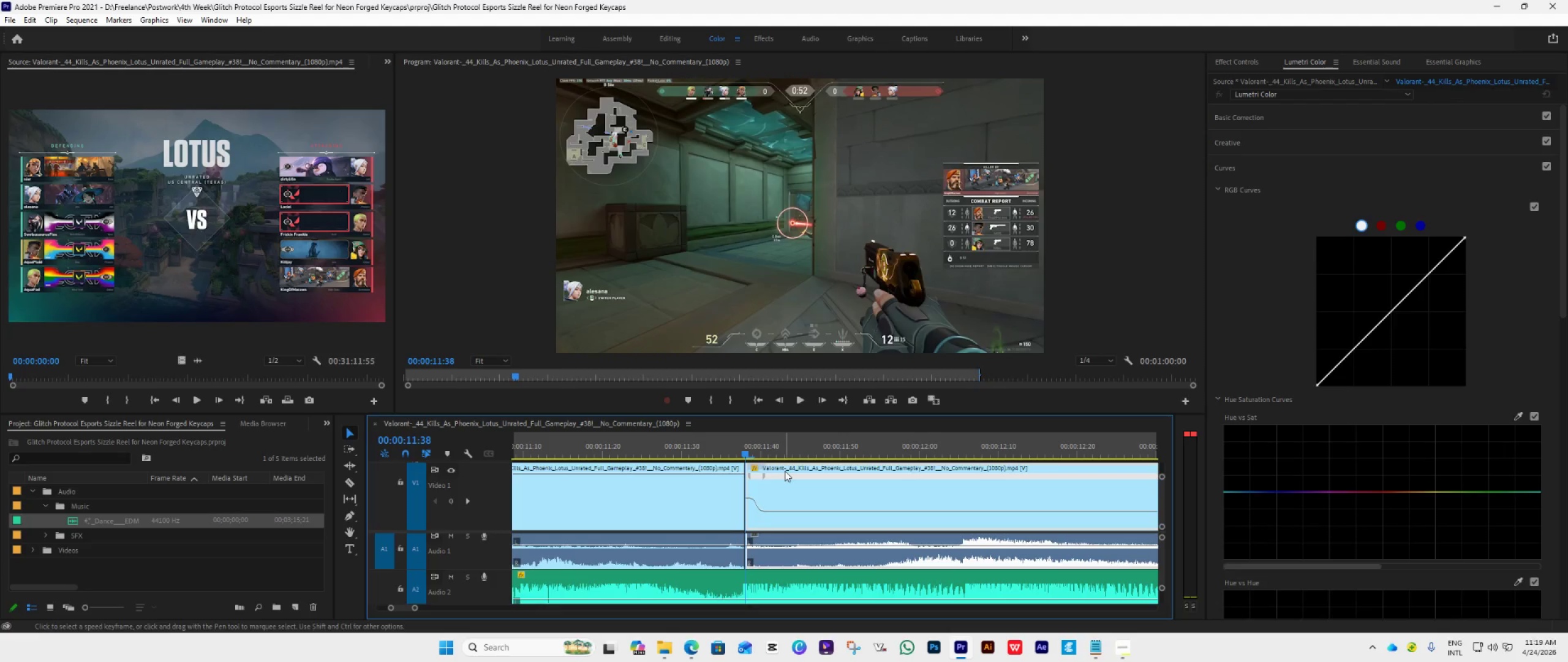 
key(Space)
 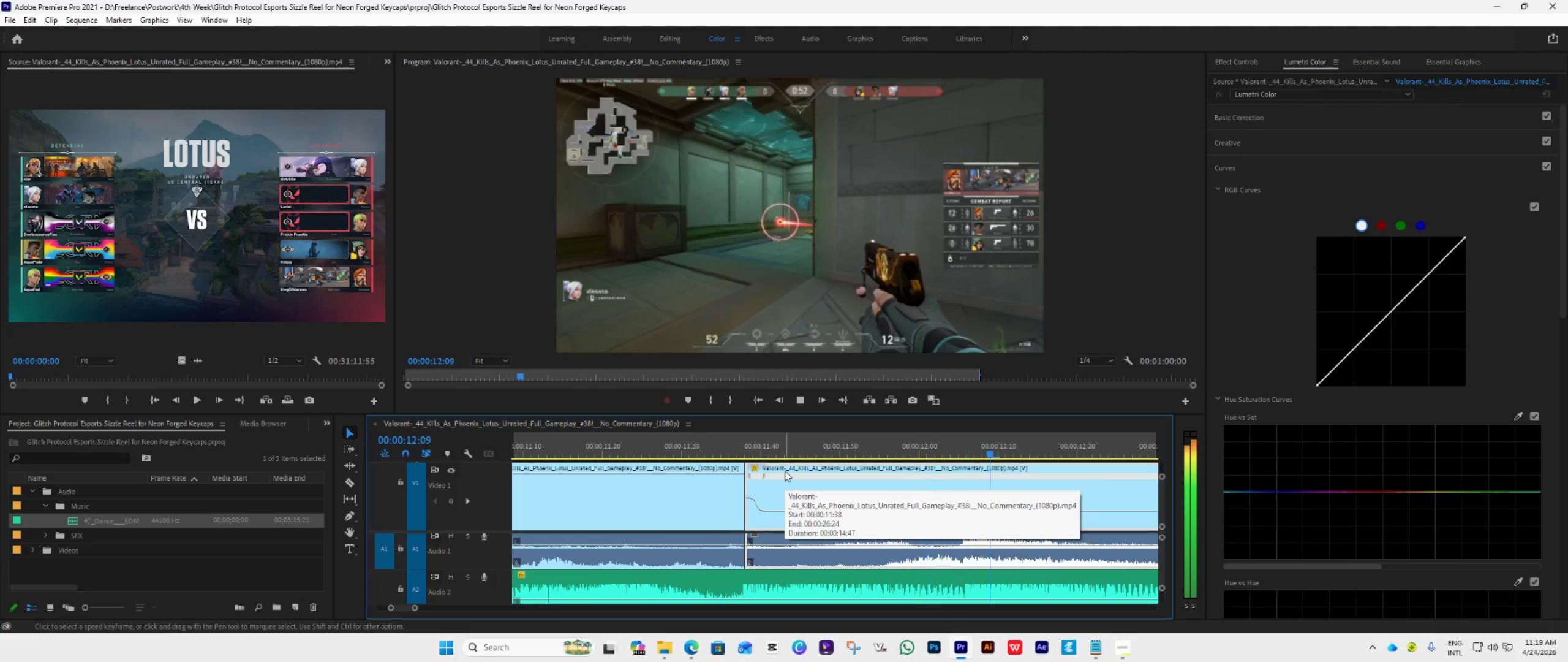 
key(Space)
 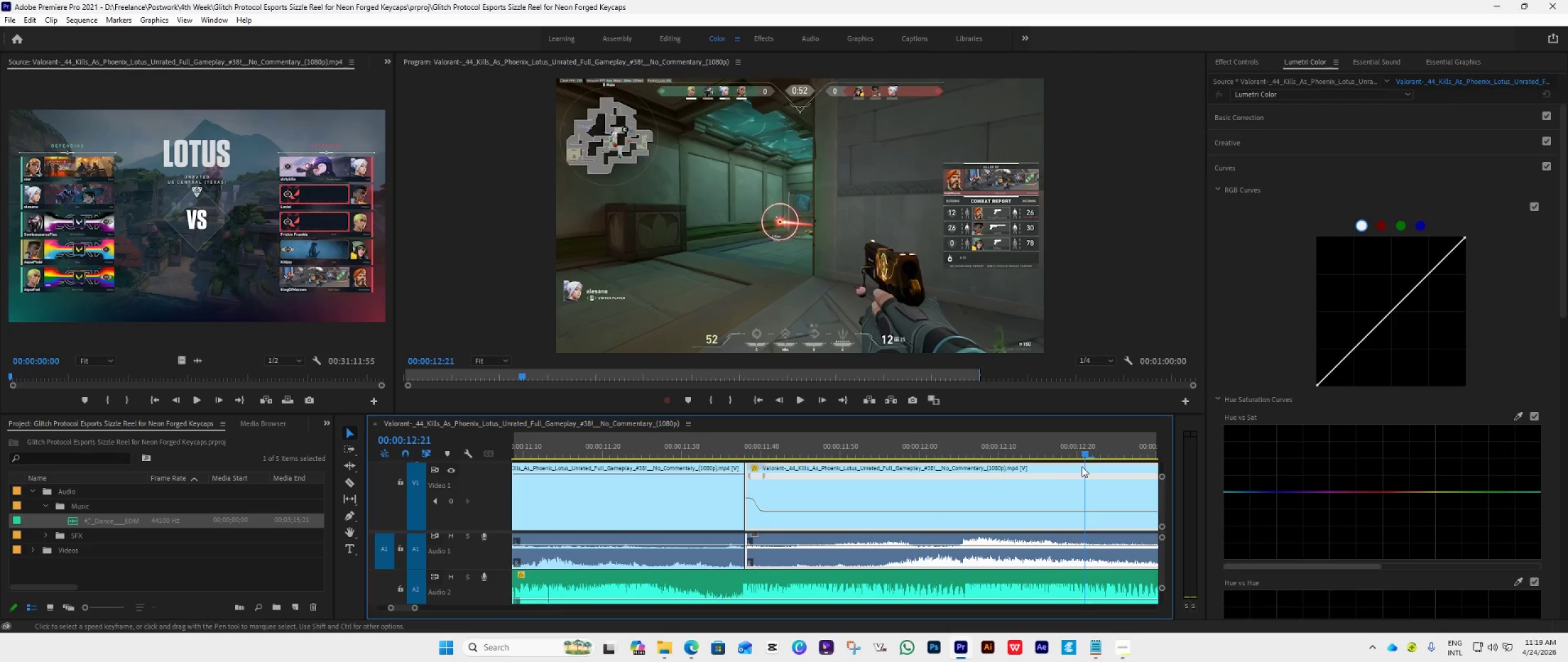 
left_click_drag(start_coordinate=[1084, 455], to_coordinate=[760, 500])
 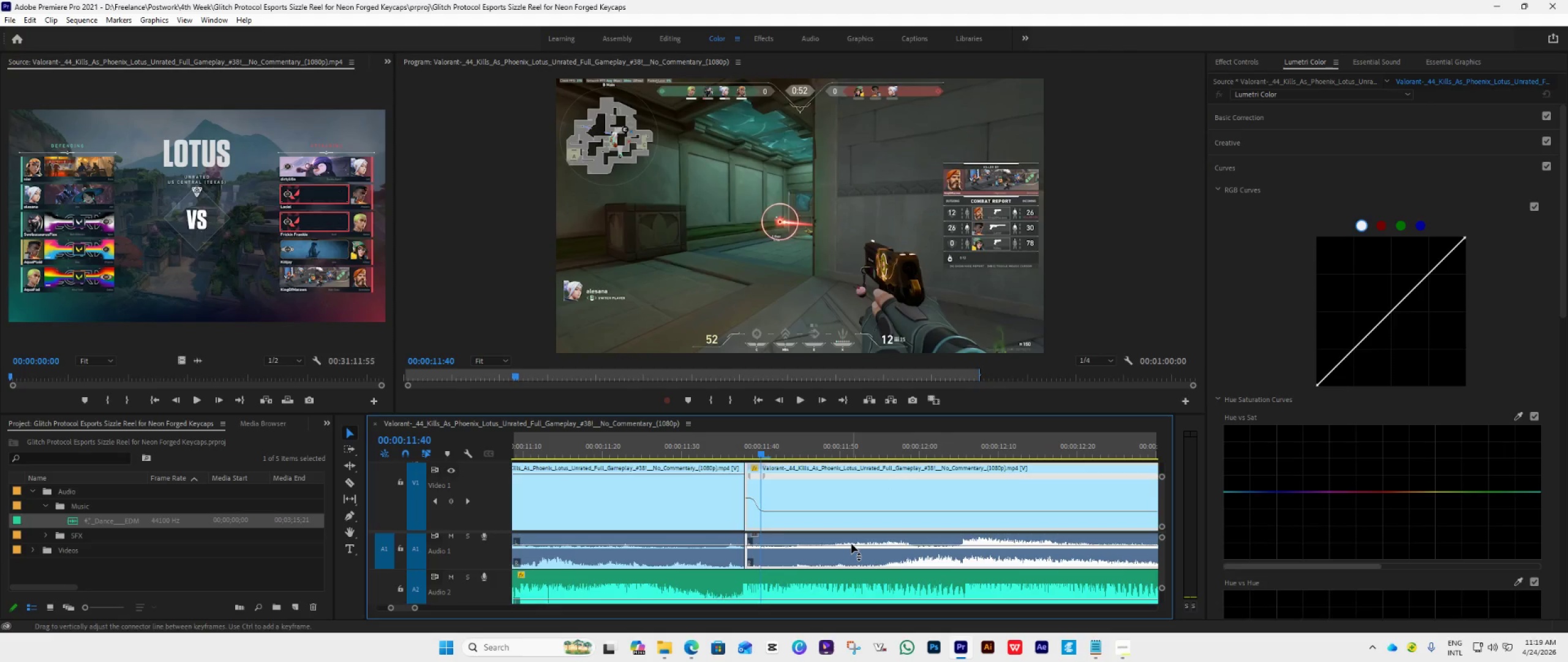 
hold_key(key=AltLeft, duration=0.52)
scroll: coordinate [851, 544], scroll_direction: down, amount: 10.0
 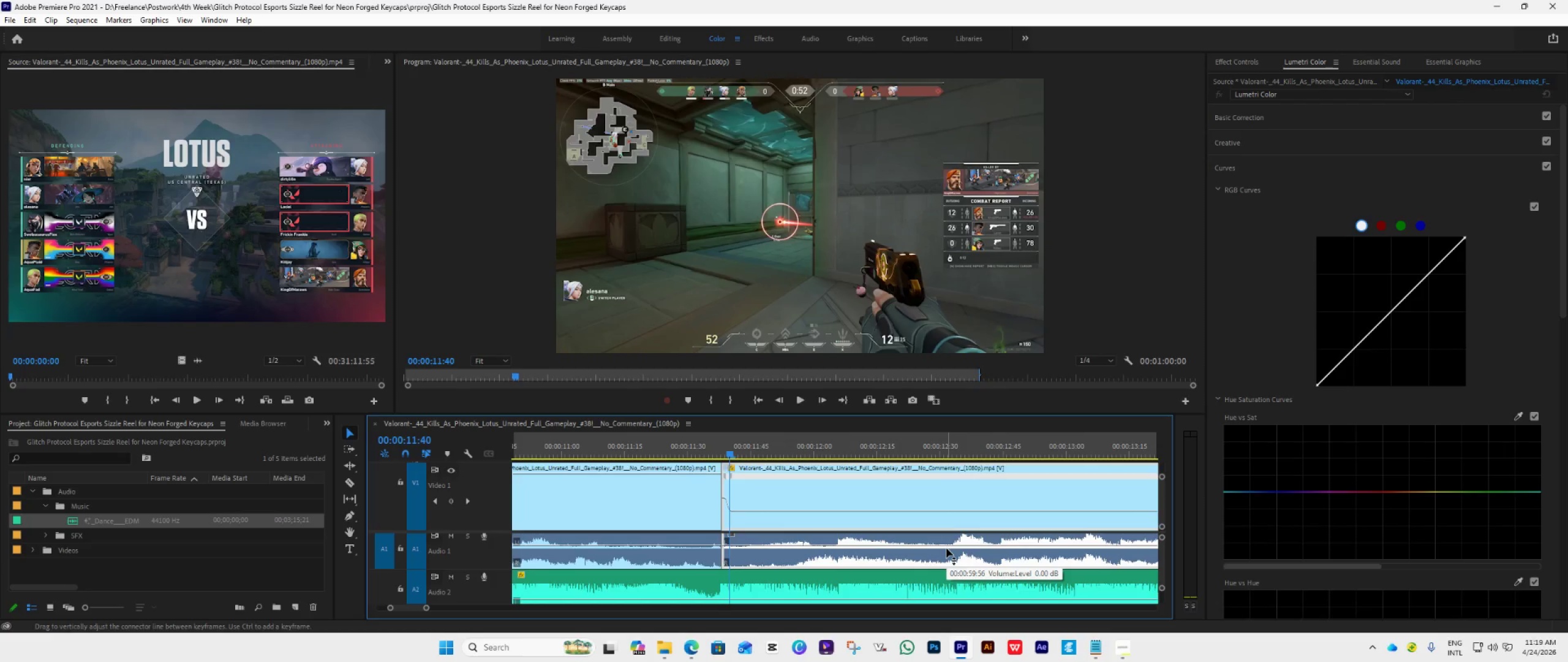 
hold_key(key=AltLeft, duration=0.7)
scroll: coordinate [946, 548], scroll_direction: down, amount: 19.0
 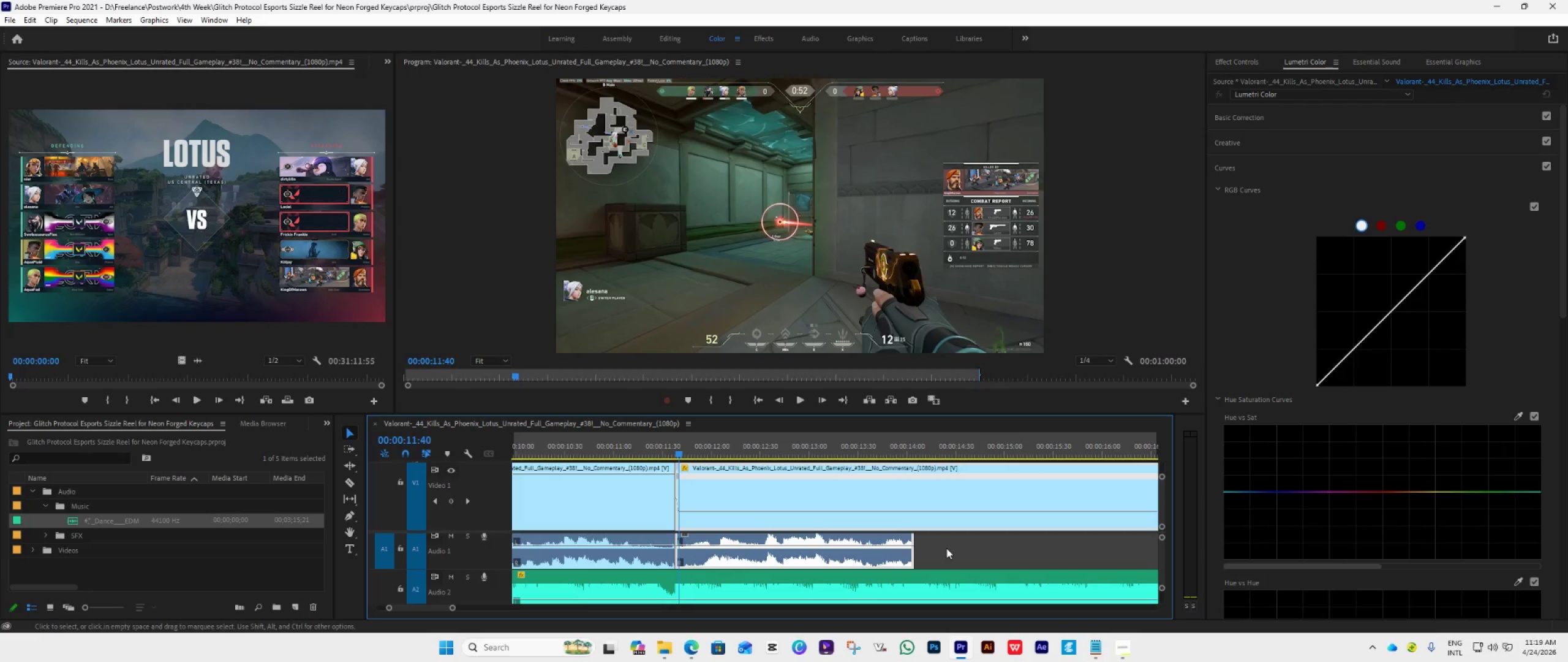 
key(ArrowRight)
 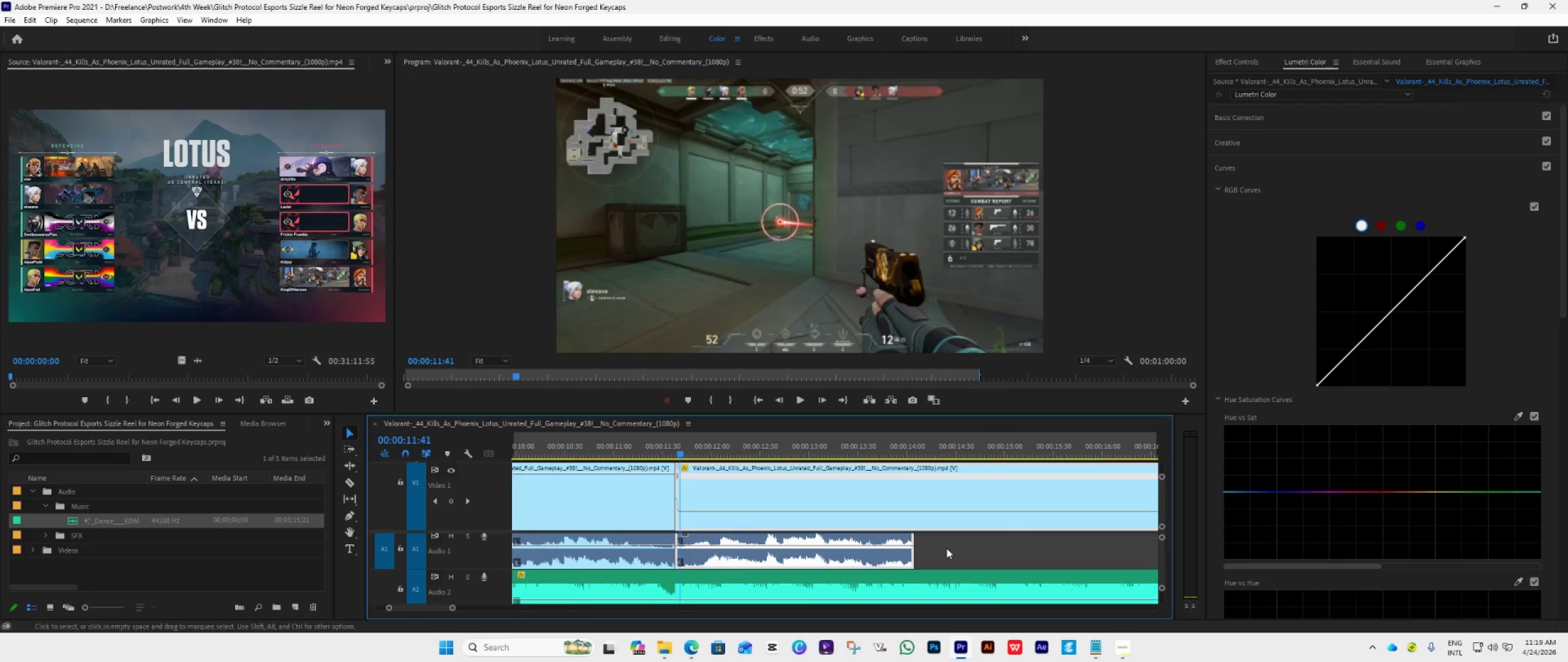 
key(ArrowRight)
 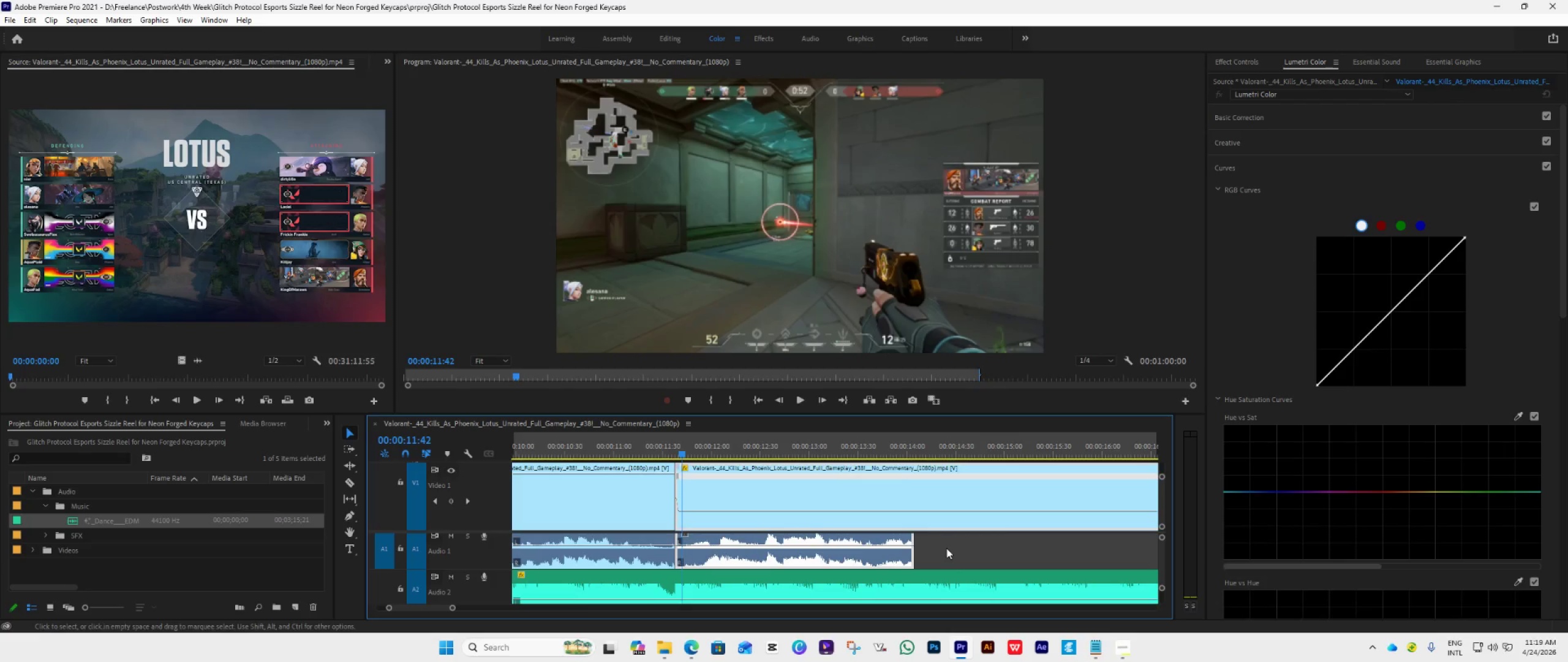 
key(ArrowRight)
 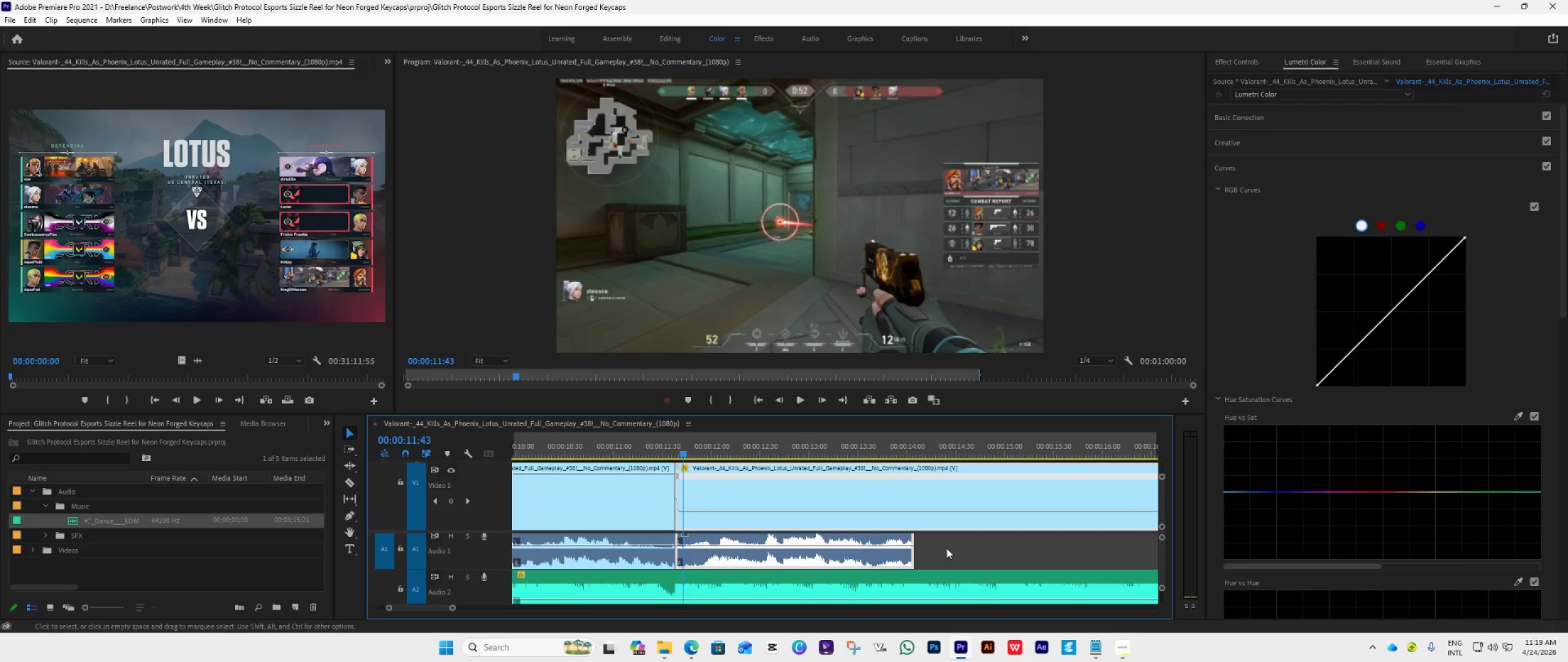 
key(ArrowRight)
 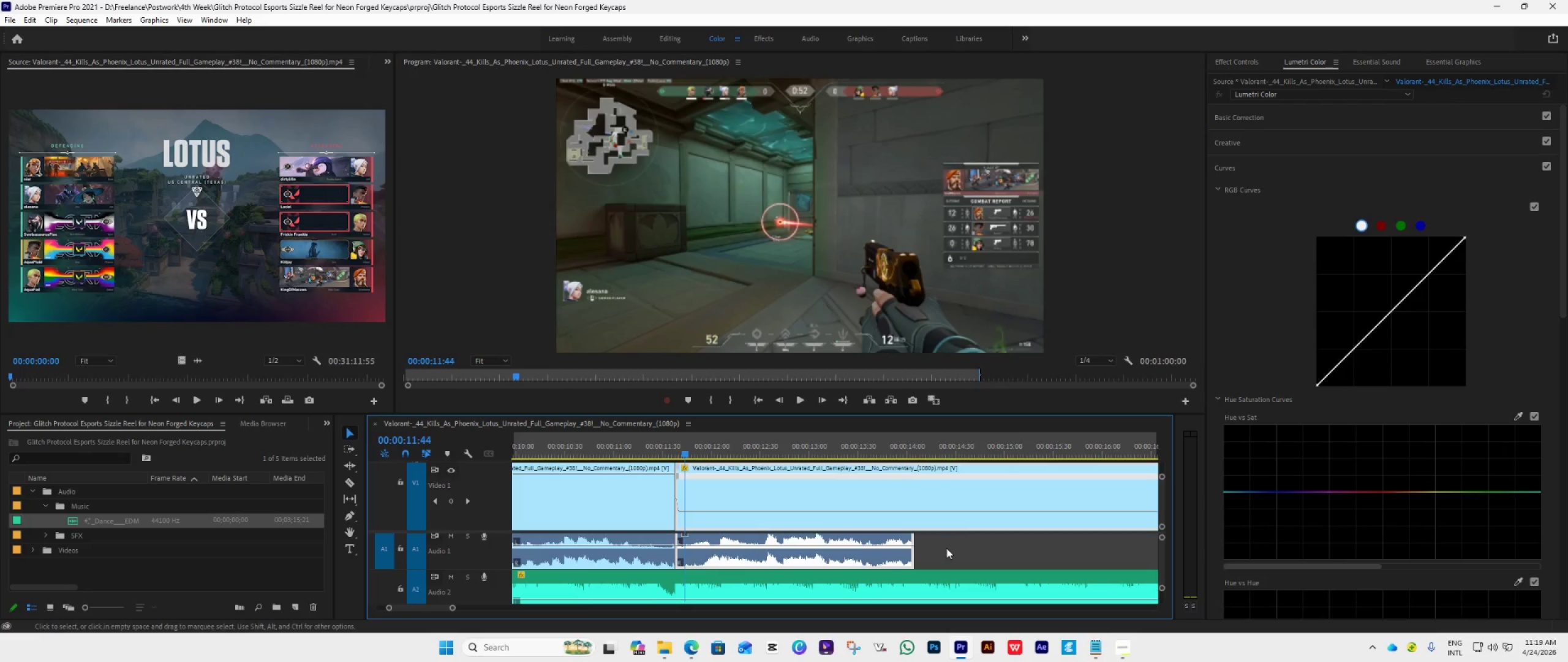 
key(ArrowRight)
 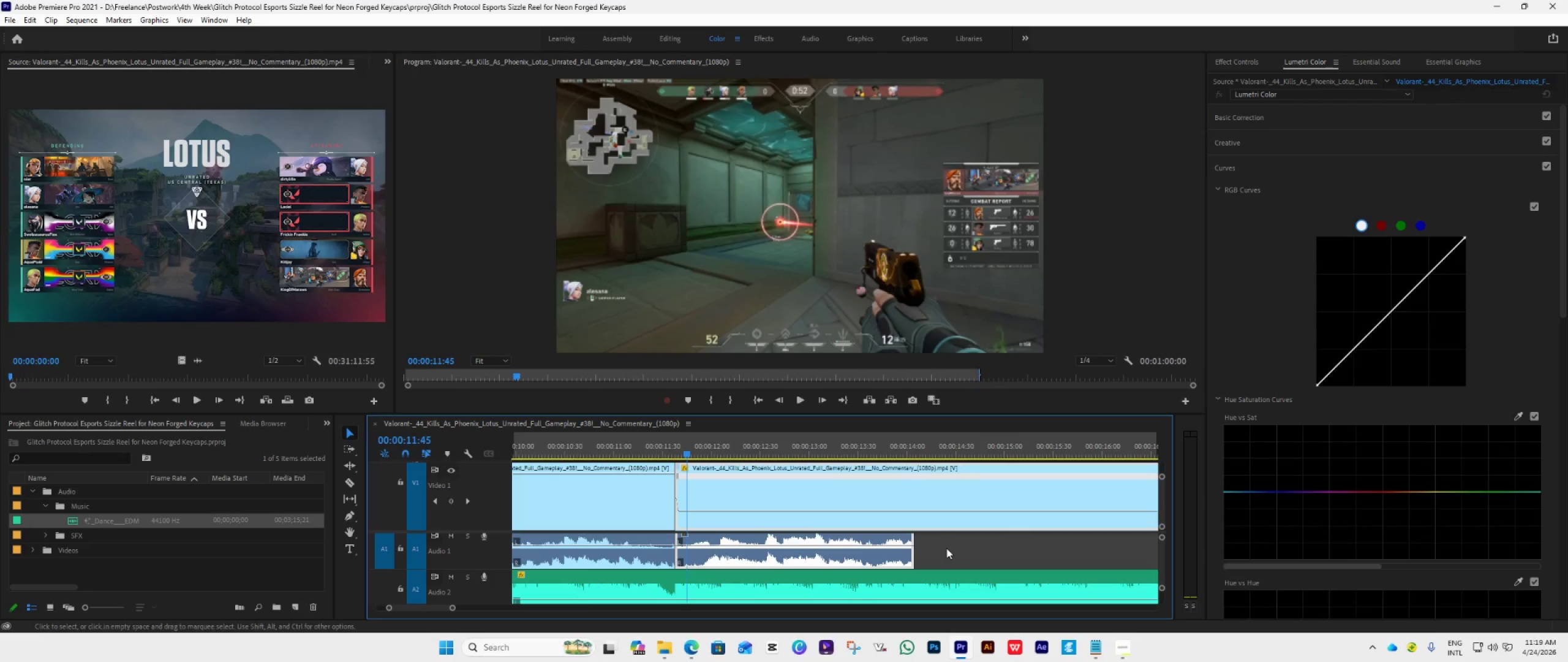 
key(ArrowRight)
 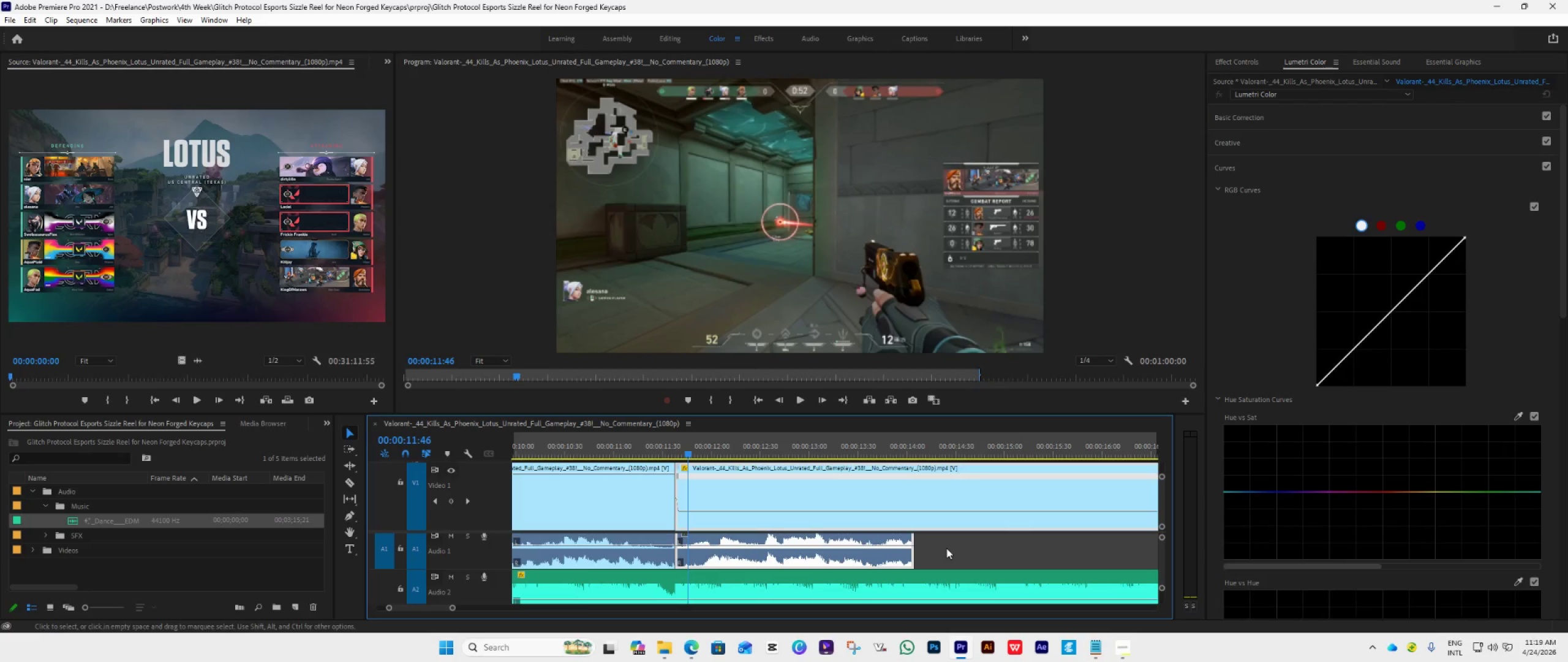 
key(ArrowRight)
 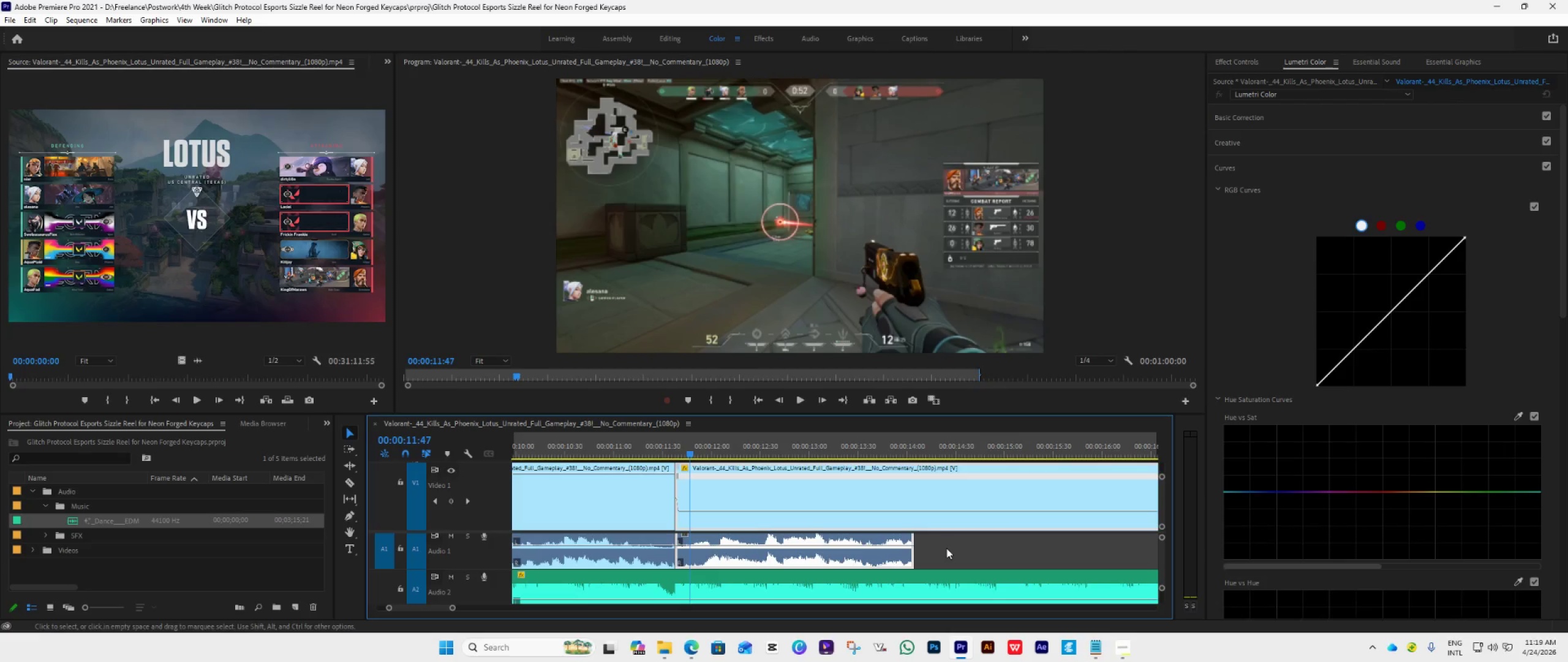 
key(ArrowRight)
 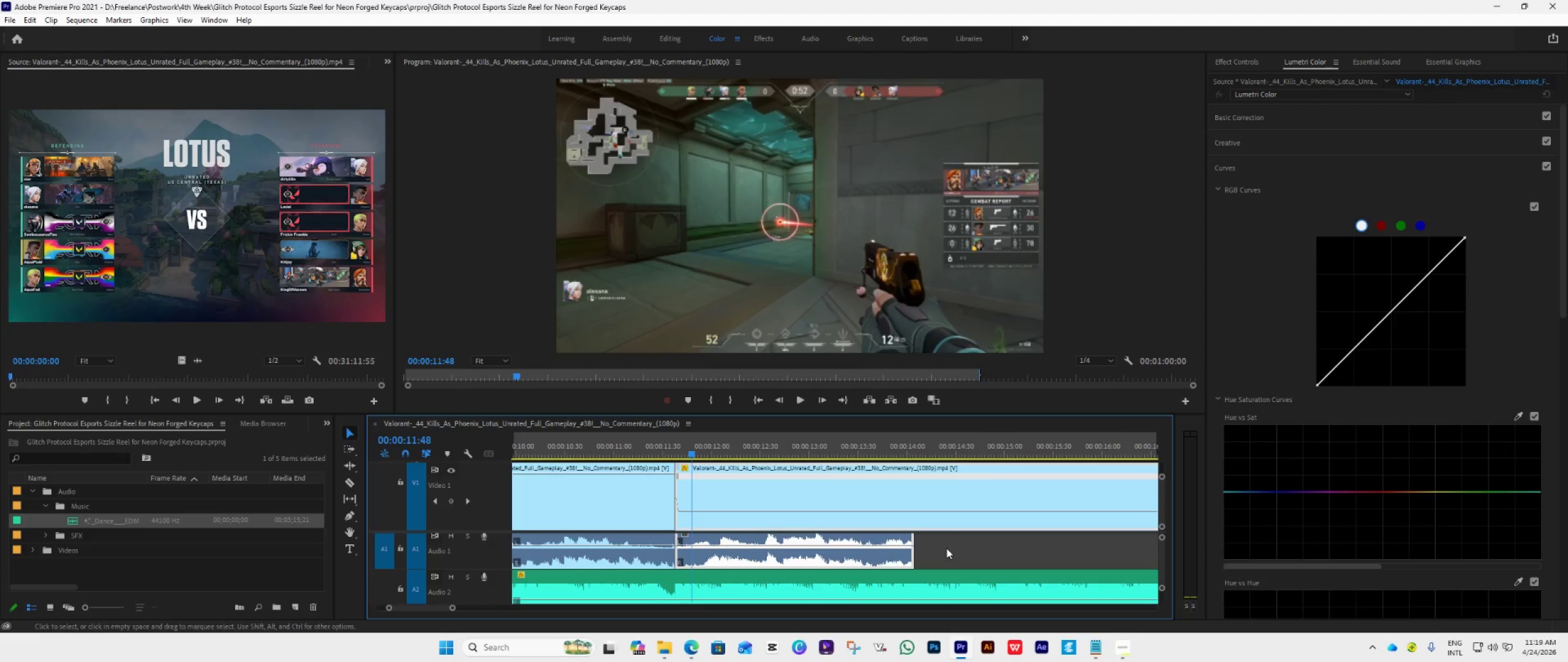 
key(ArrowRight)
 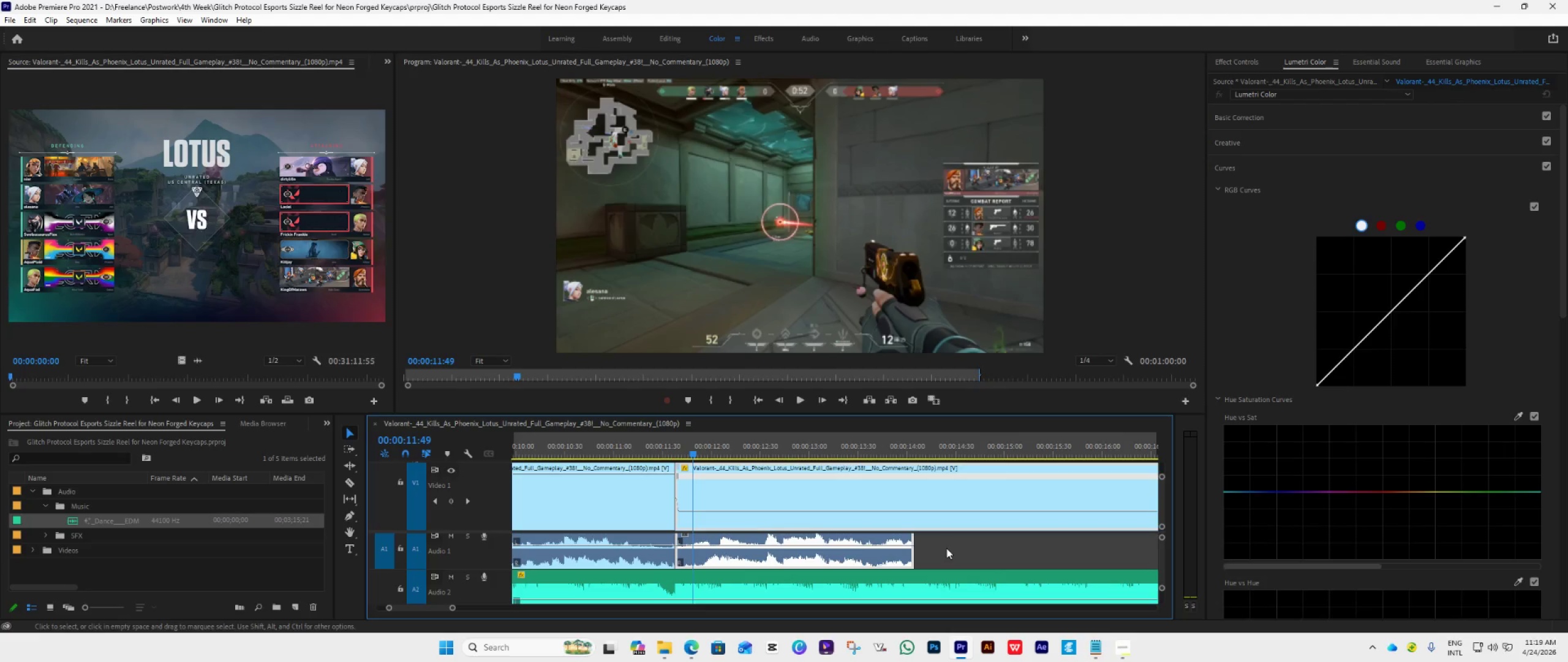 
key(ArrowRight)
 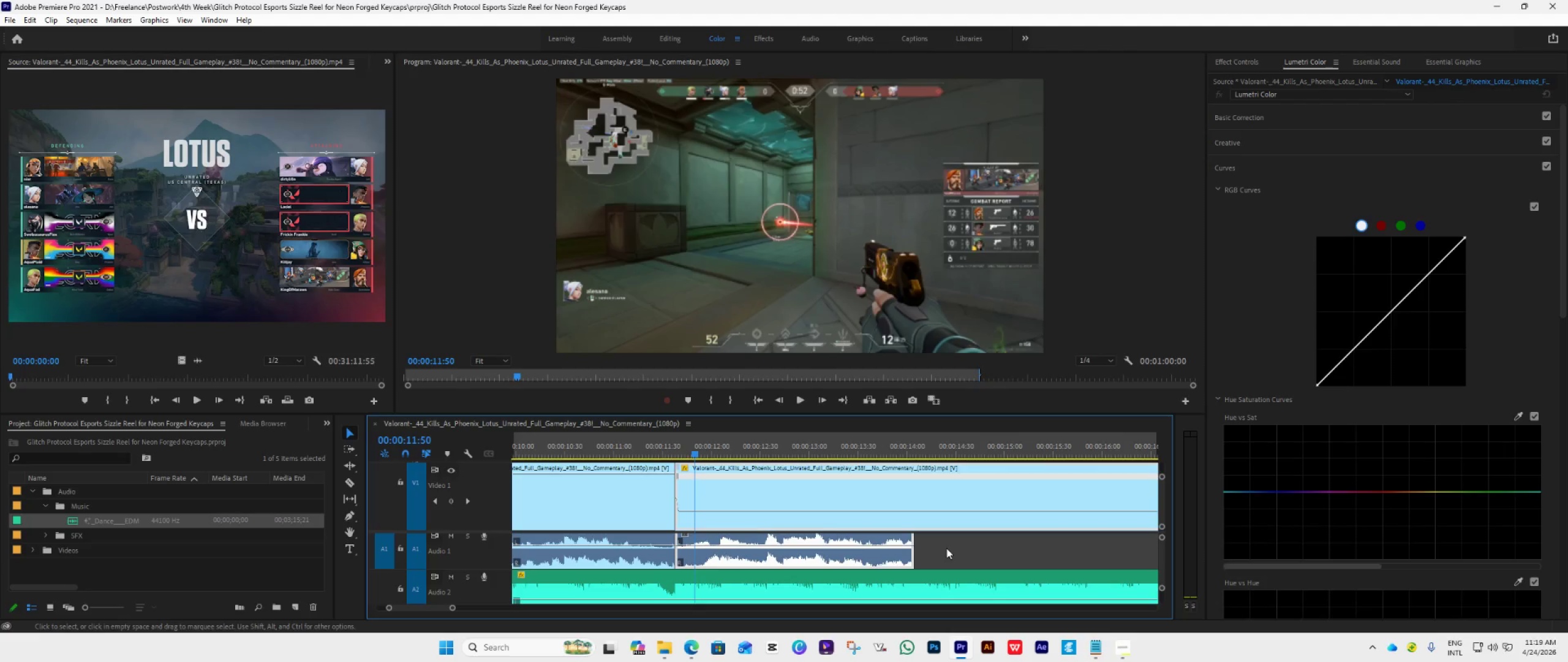 
key(ArrowRight)
 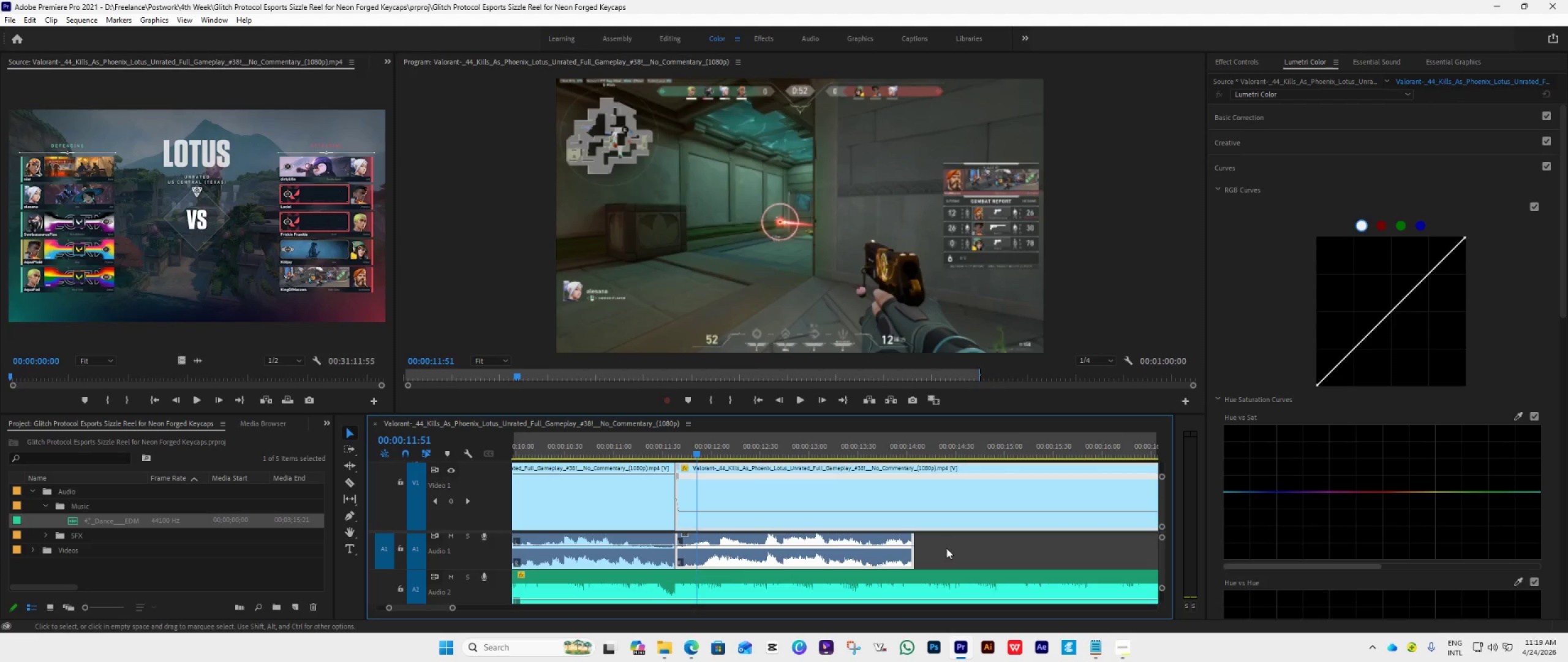 
key(ArrowRight)
 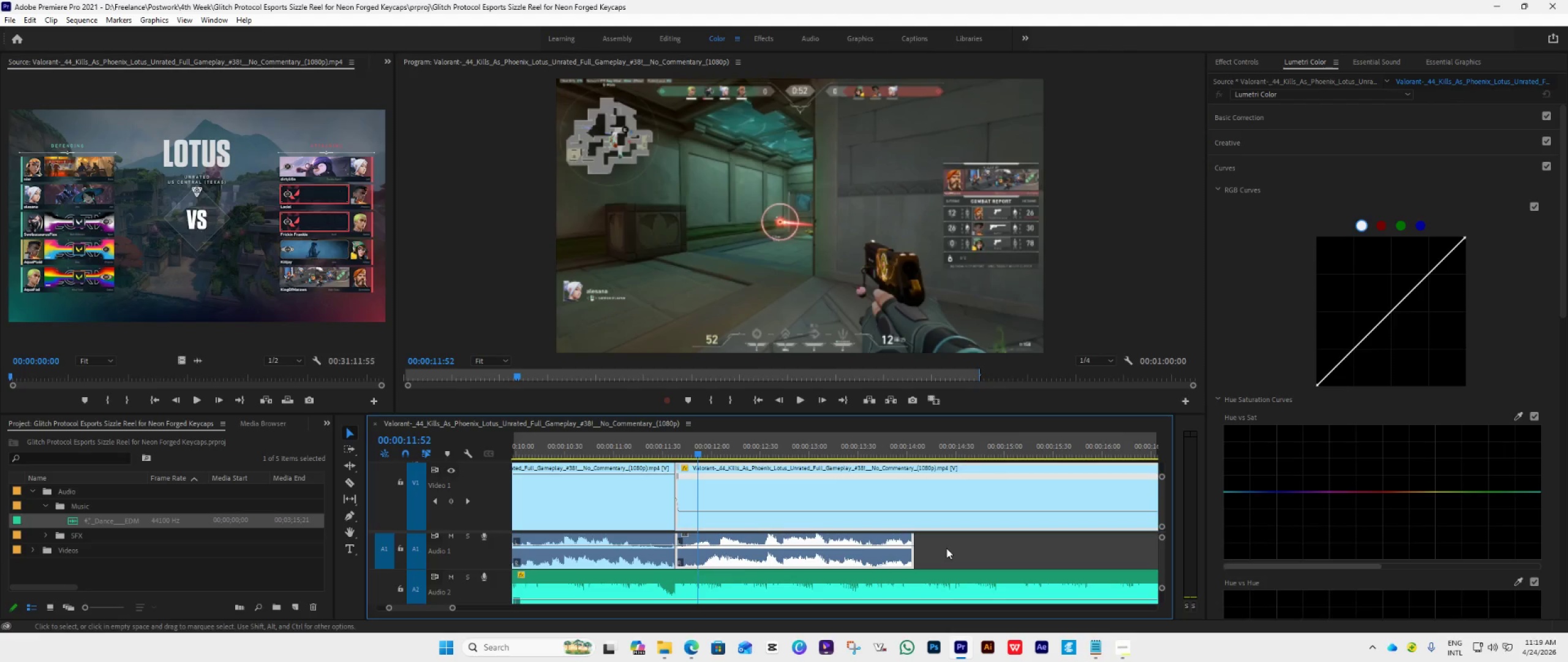 
key(ArrowRight)
 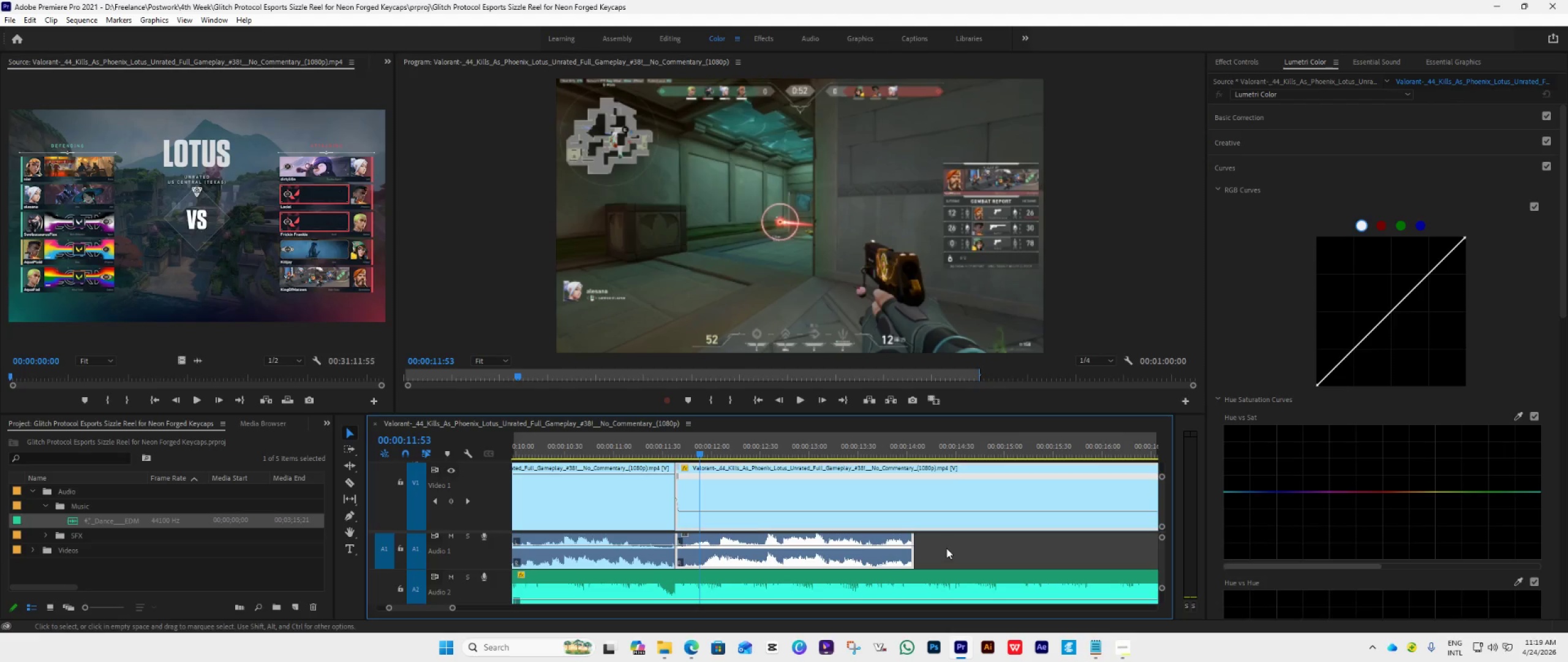 
key(ArrowRight)
 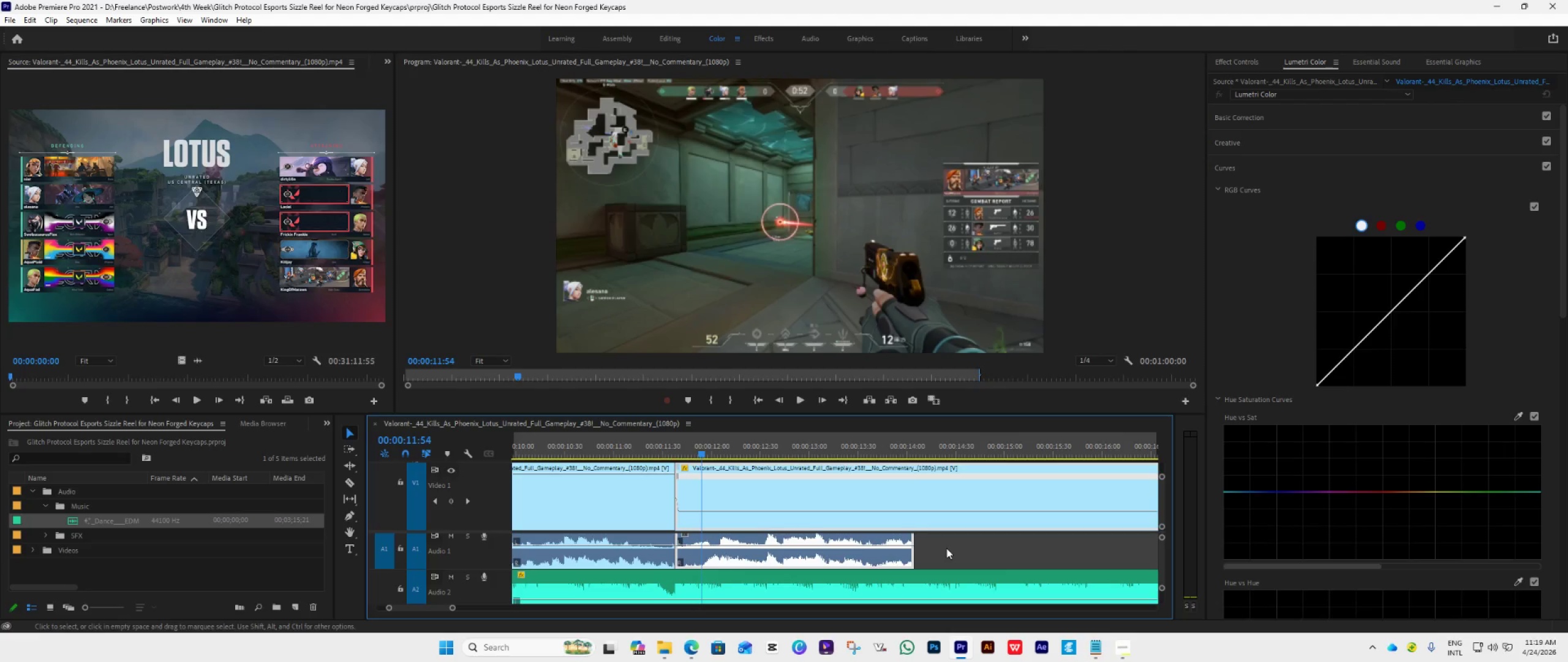 
key(ArrowRight)
 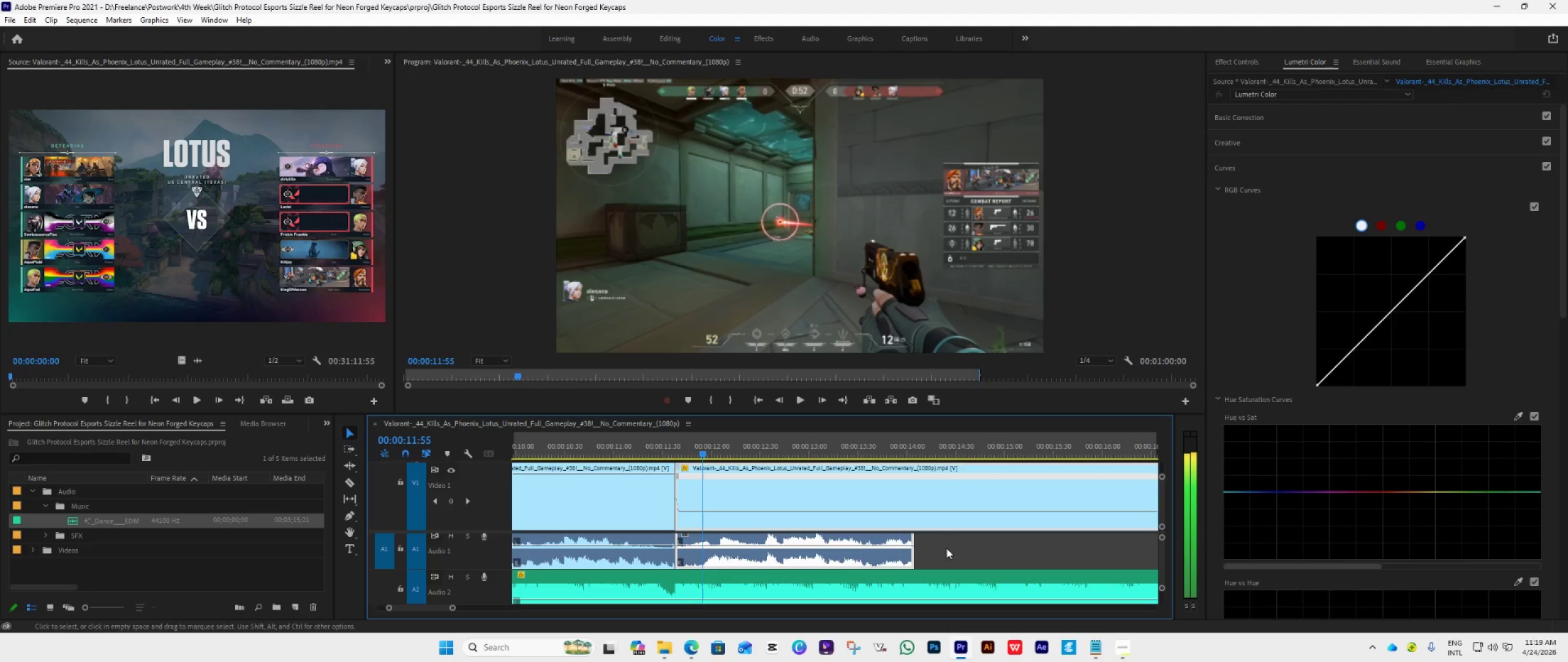 
key(ArrowRight)
 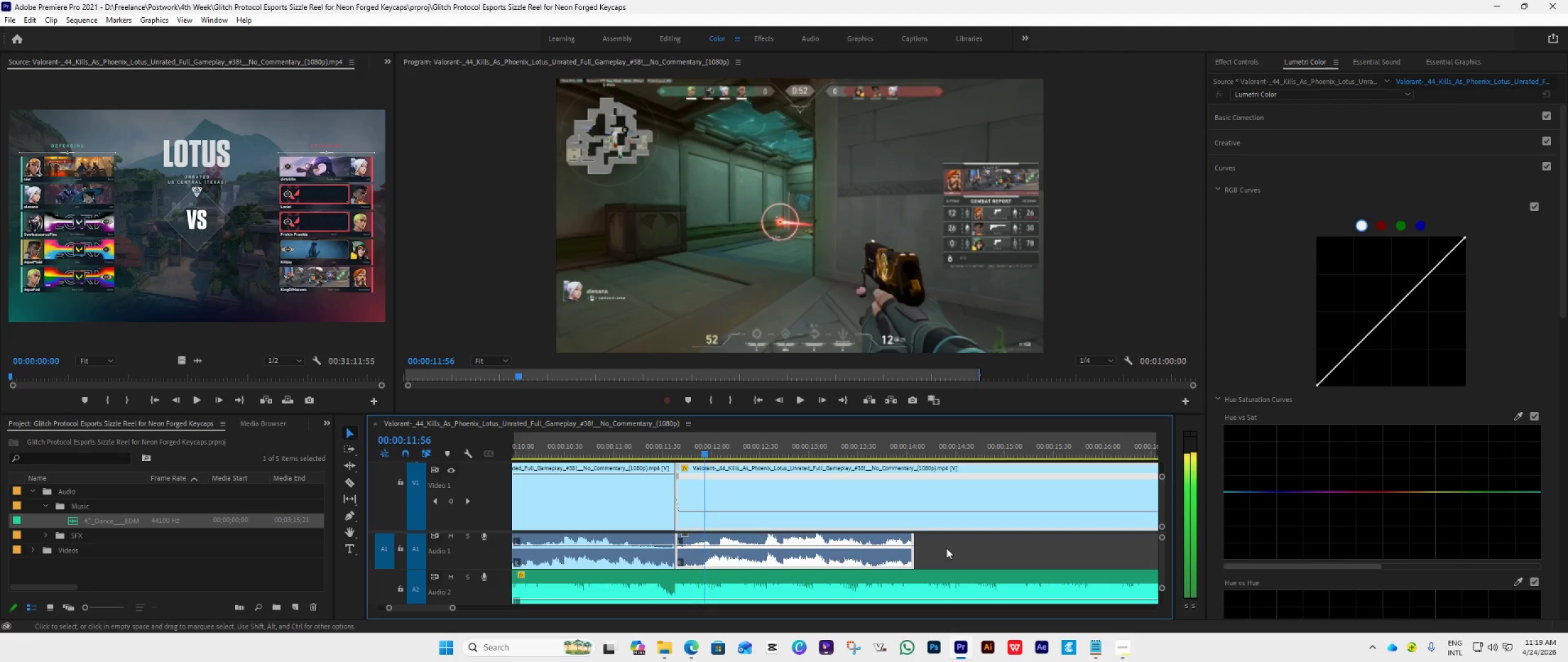 
key(ArrowRight)
 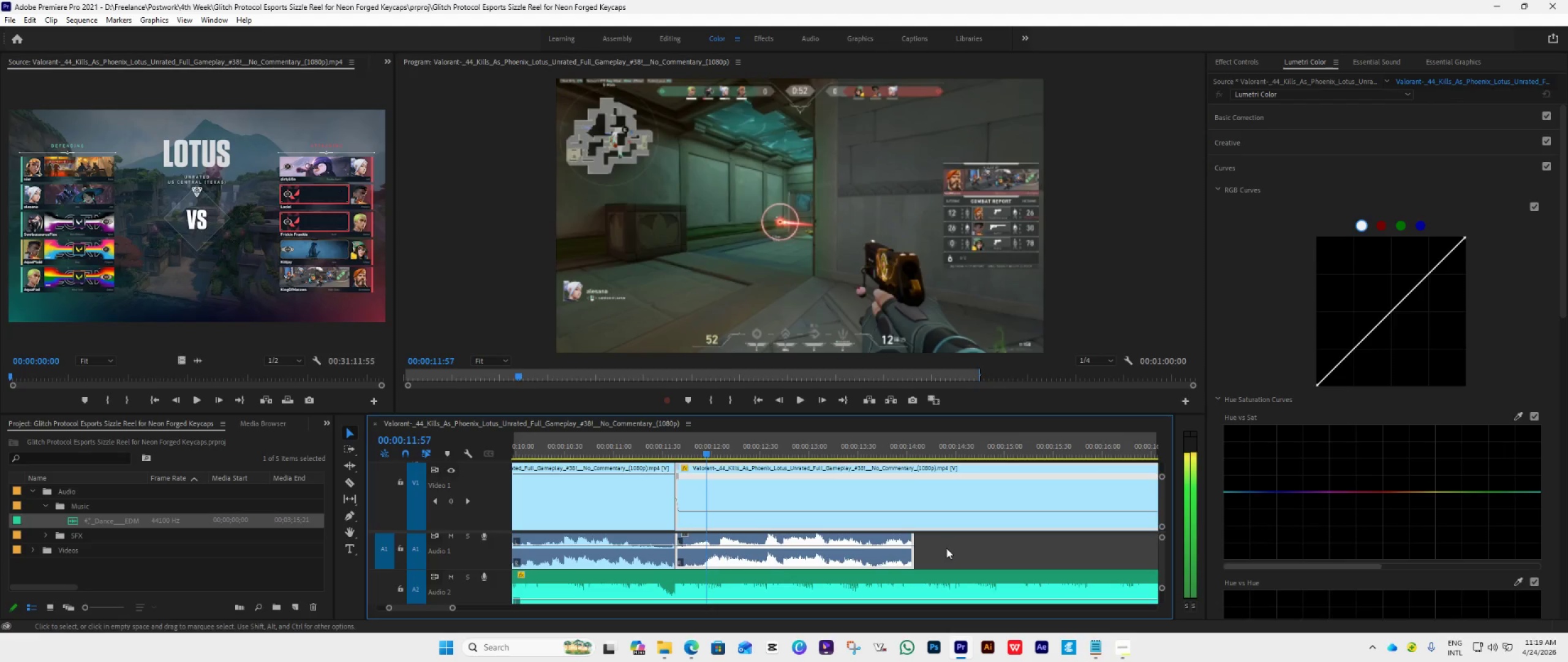 
key(ArrowRight)
 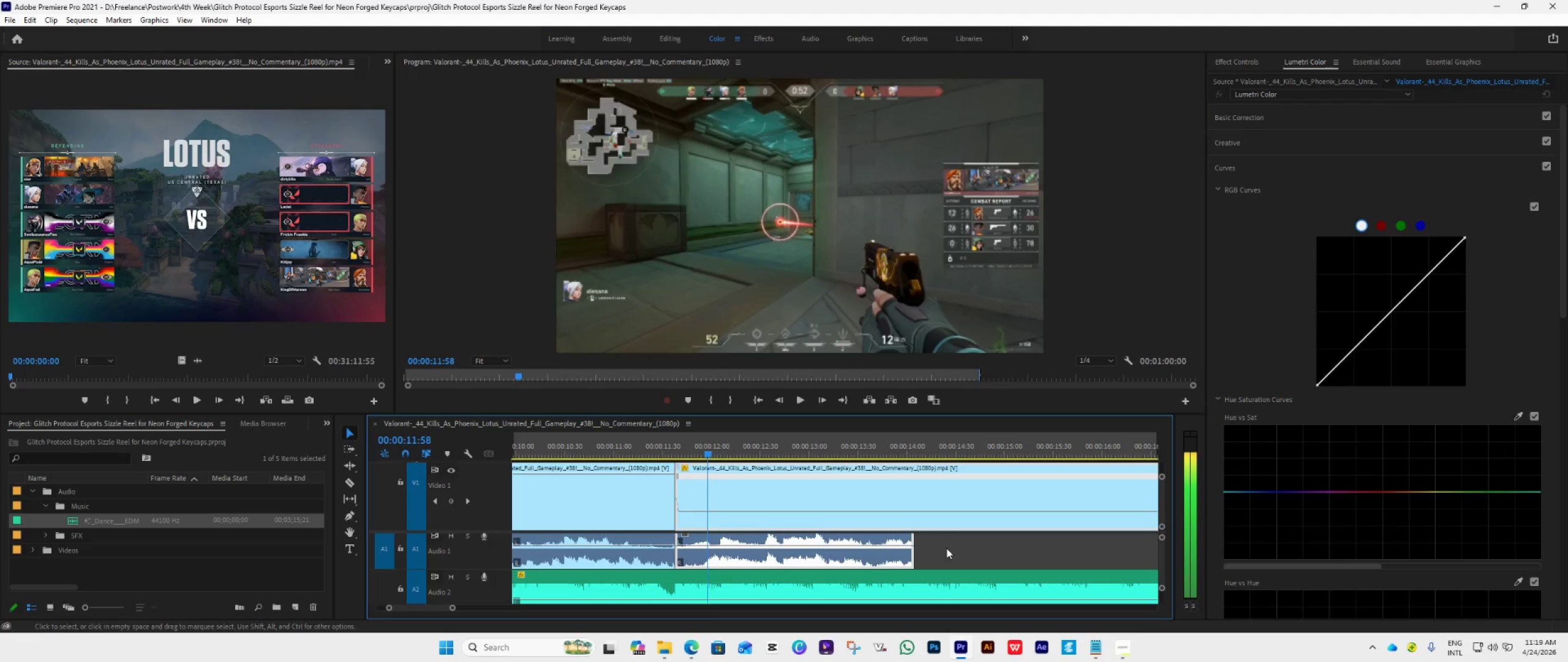 
key(ArrowRight)
 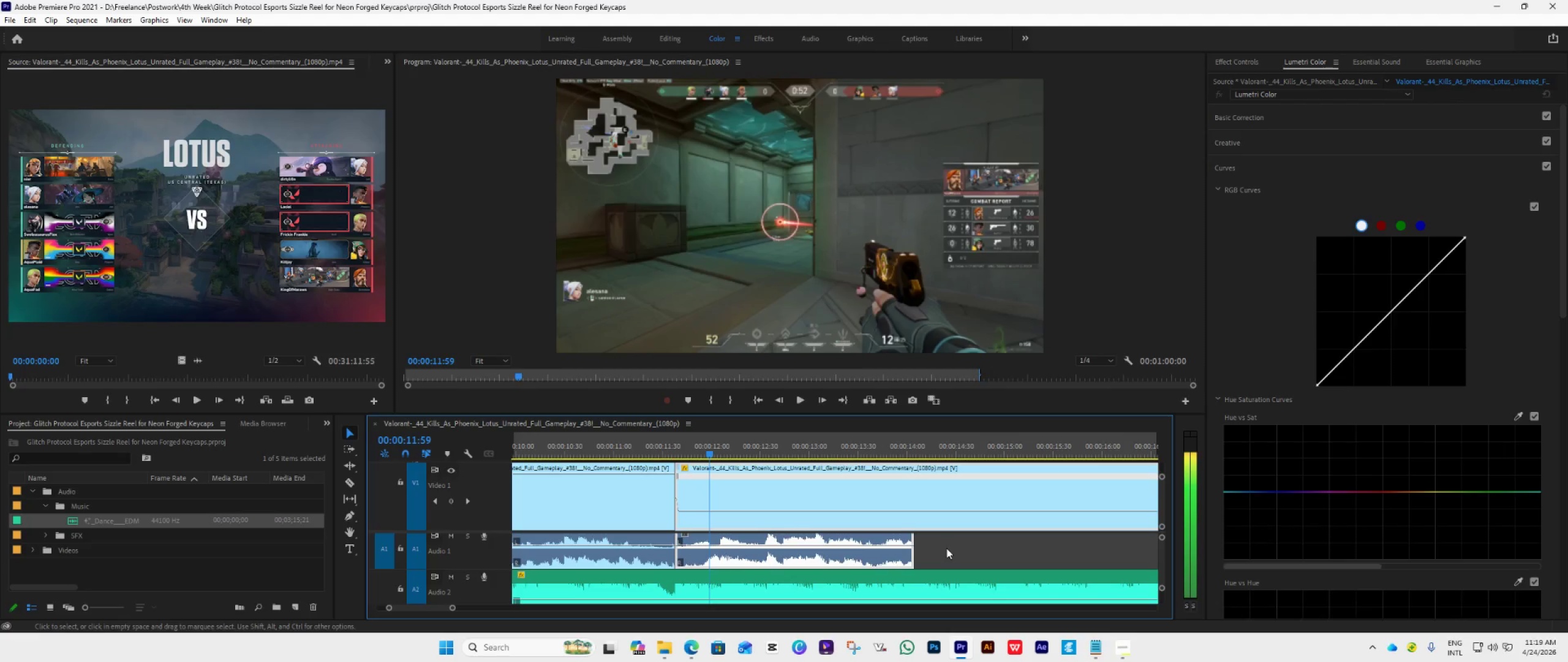 
key(ArrowRight)
 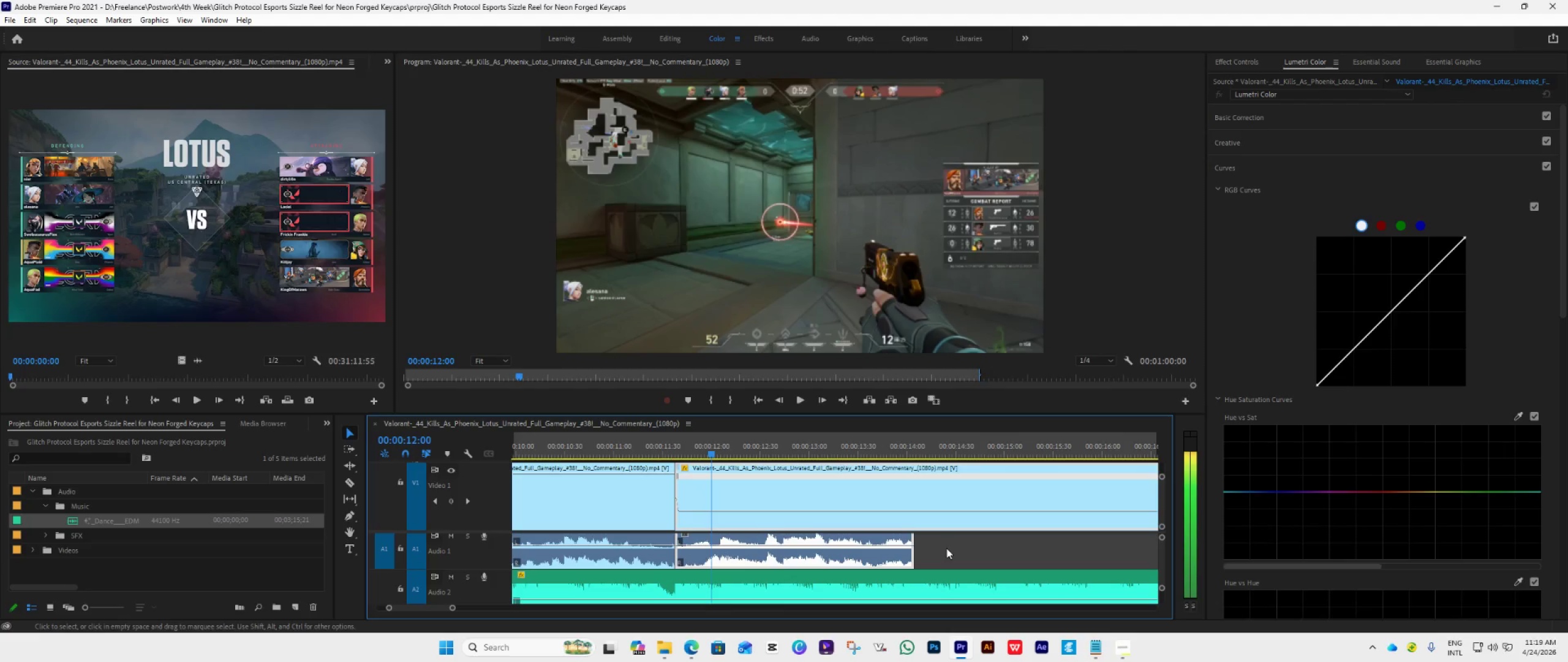 
key(ArrowRight)
 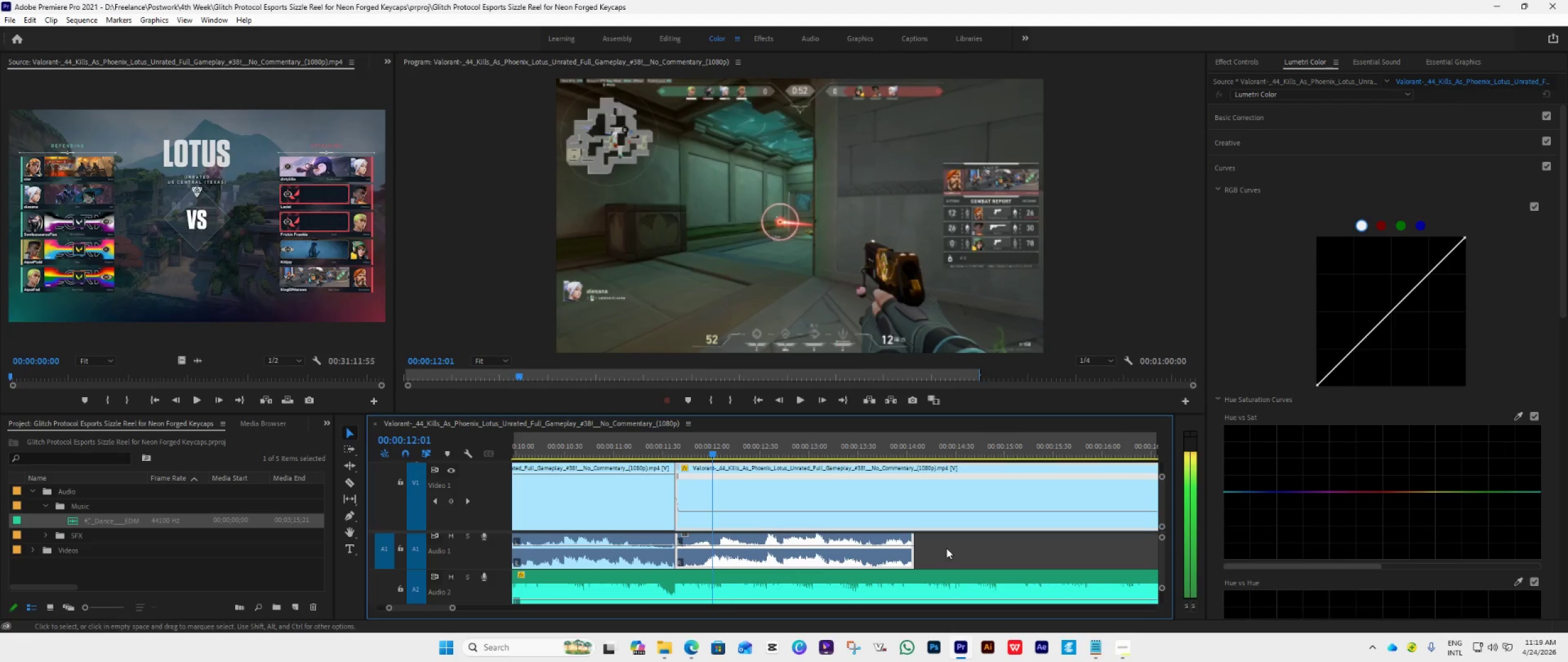 
key(ArrowRight)
 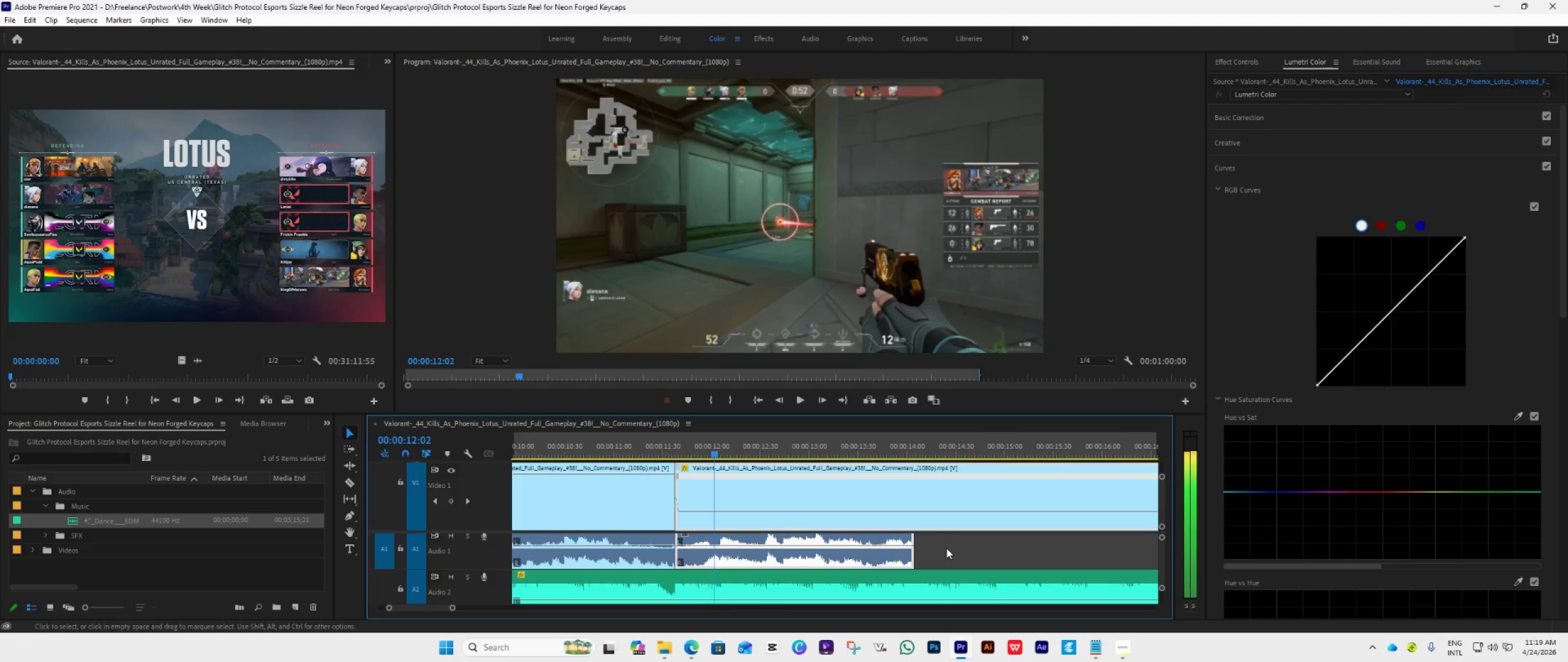 
key(ArrowRight)
 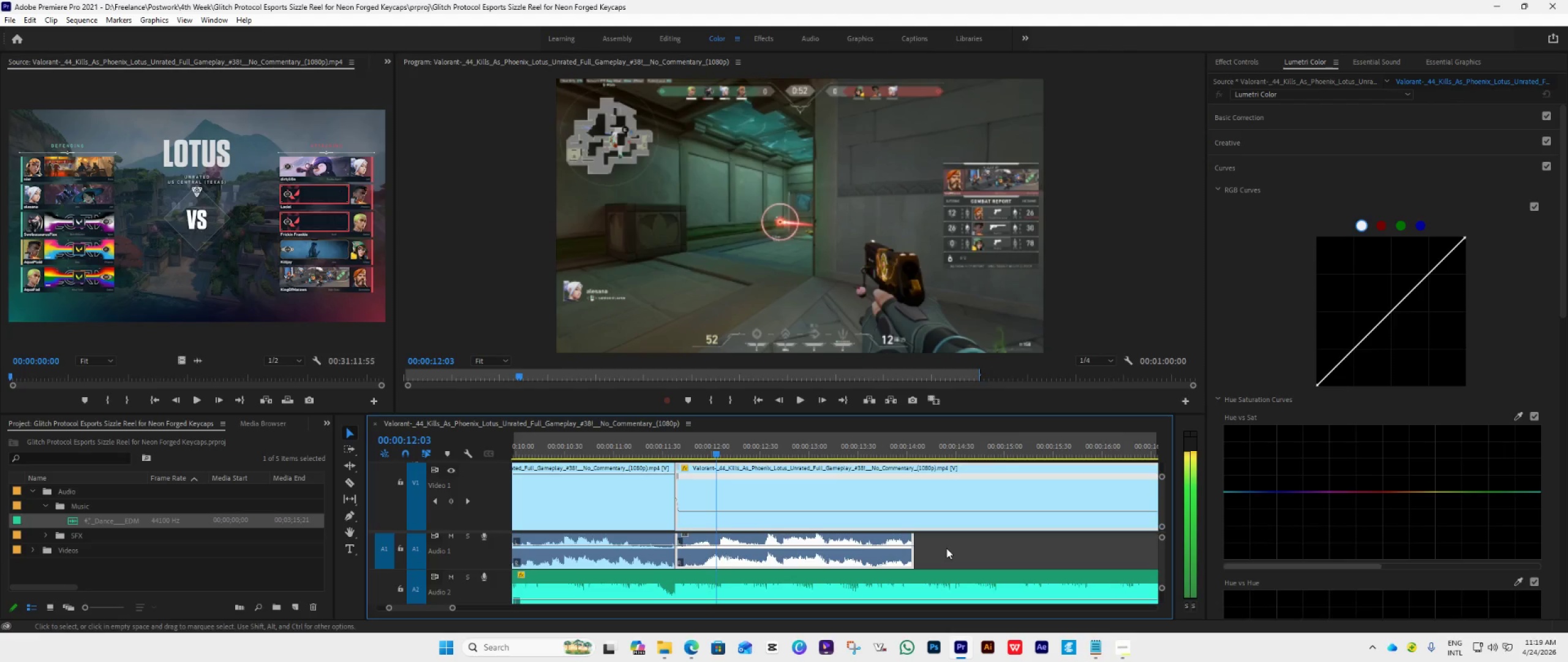 
key(ArrowRight)
 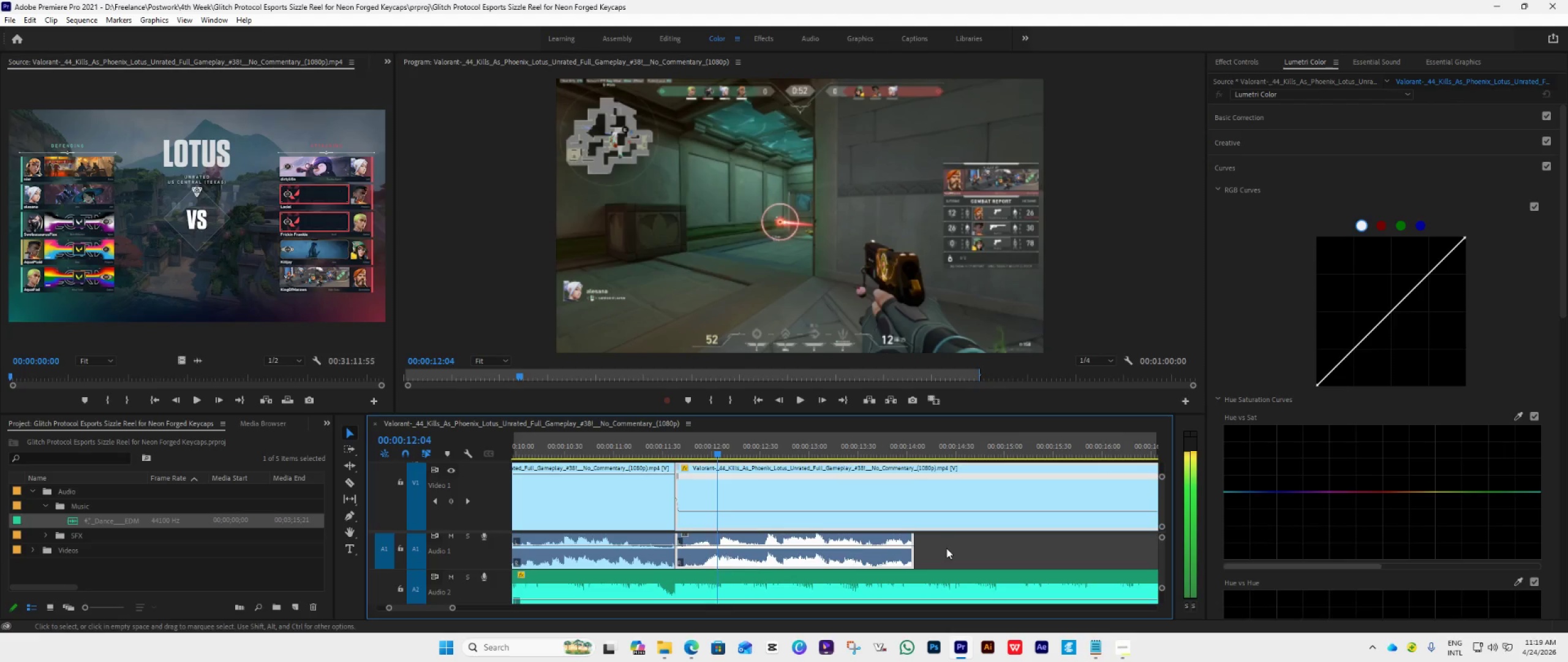 
key(ArrowRight)
 